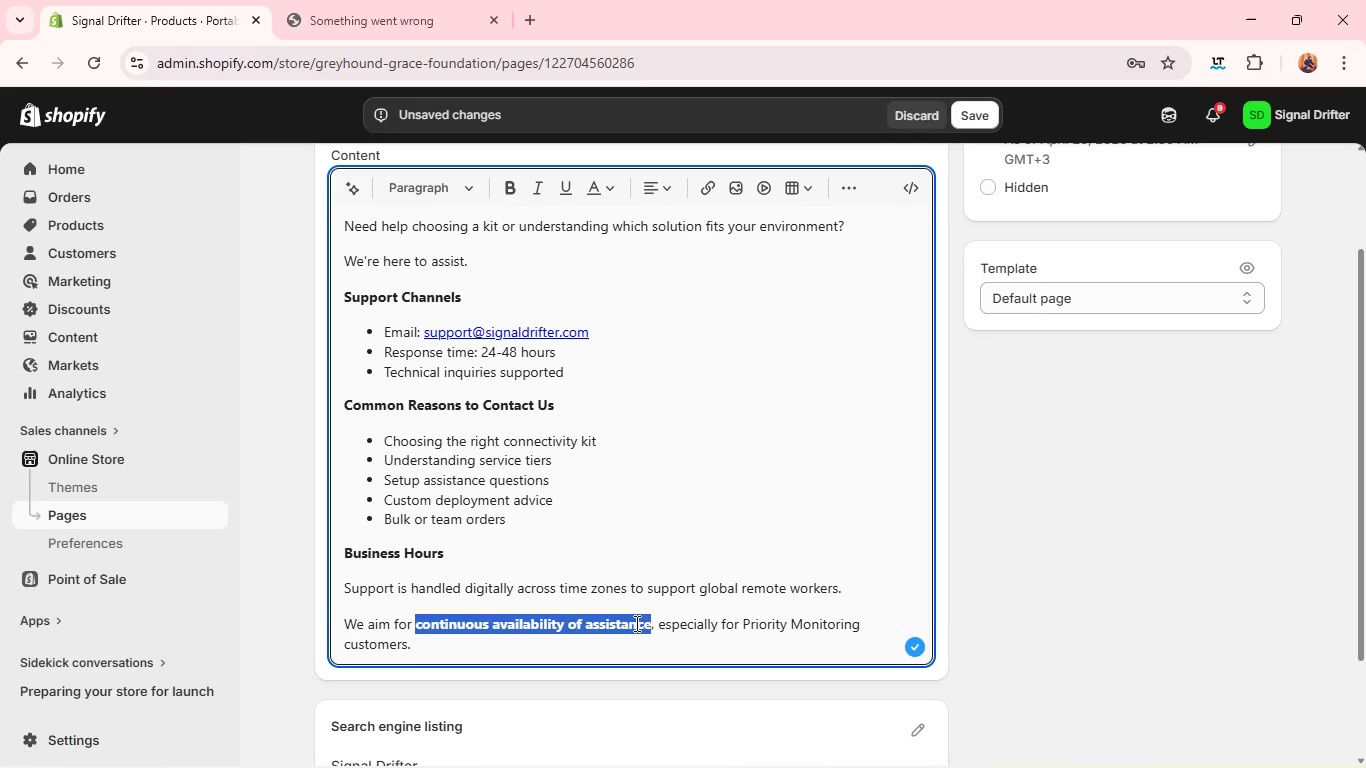 
left_click([980, 121])
 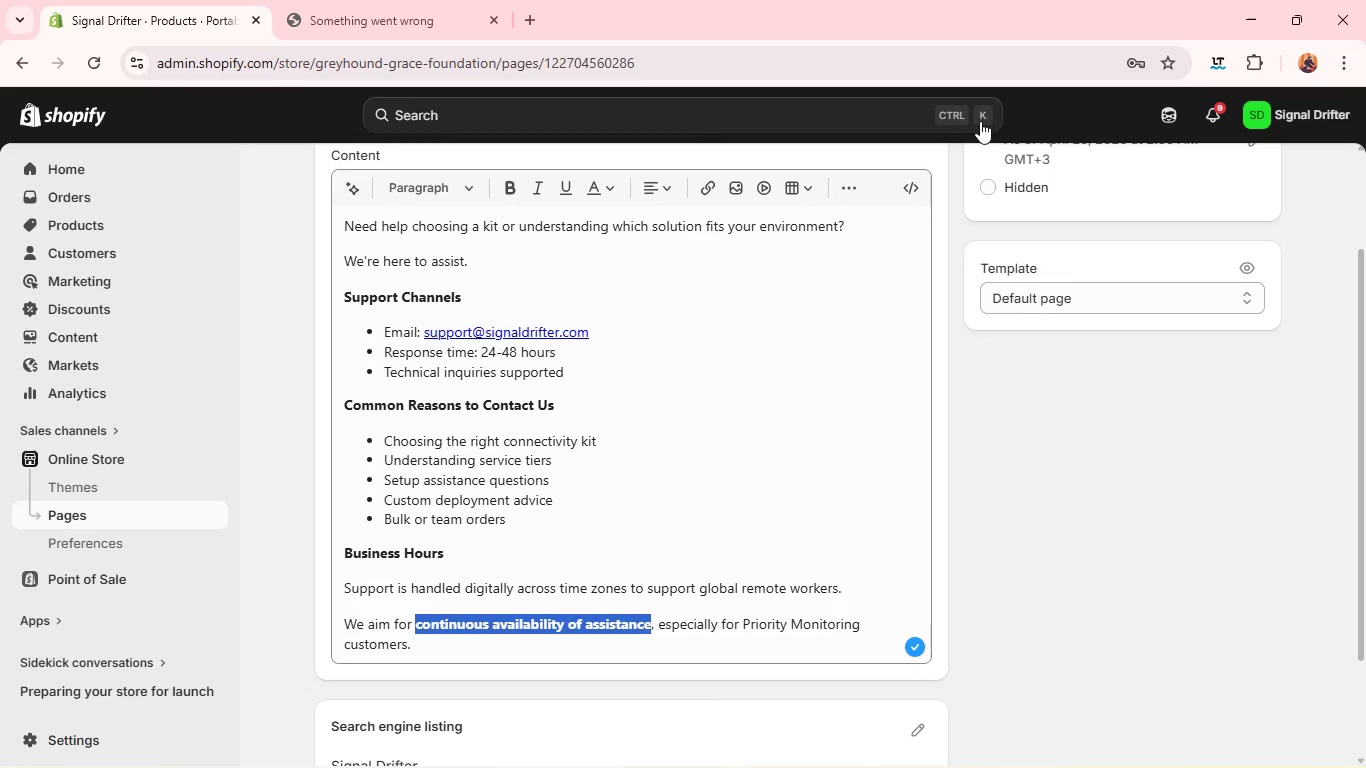 
wait(25.79)
 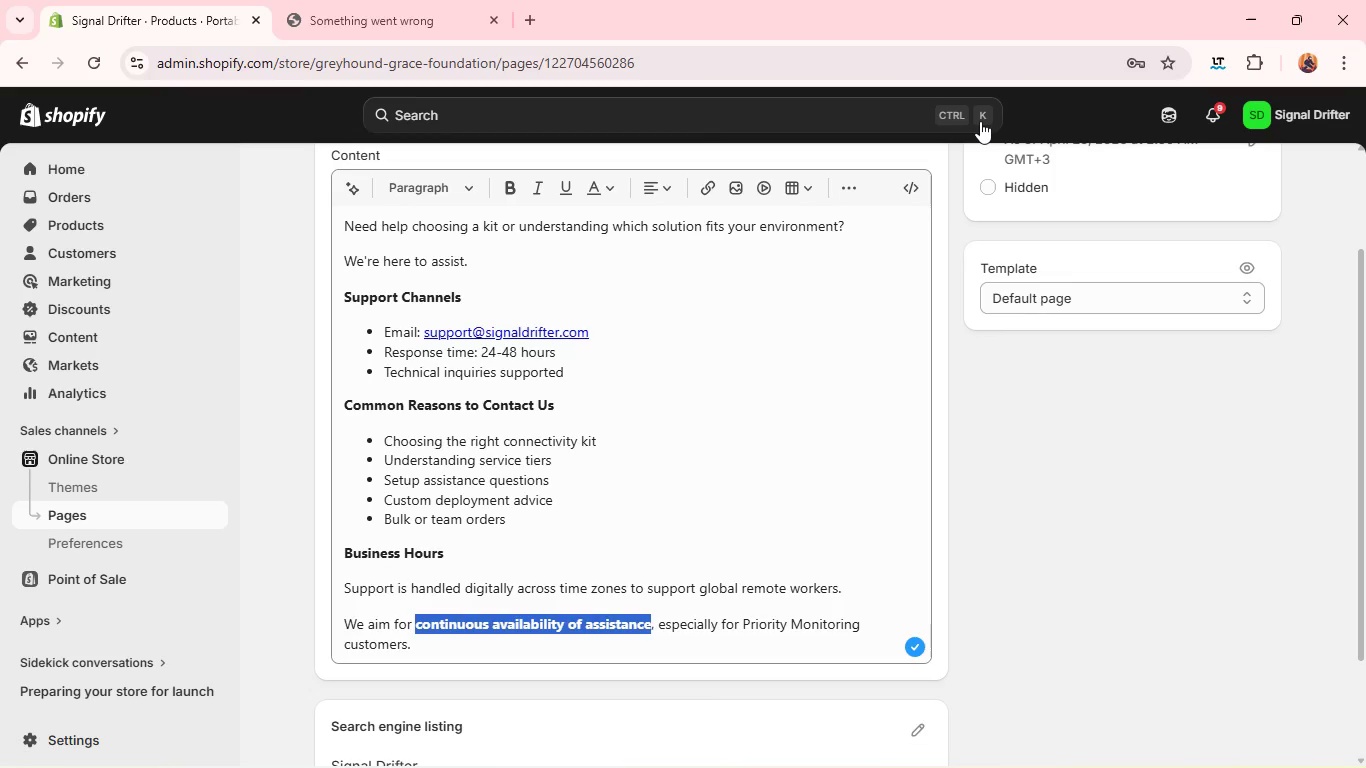 
mouse_move([224, 442])
 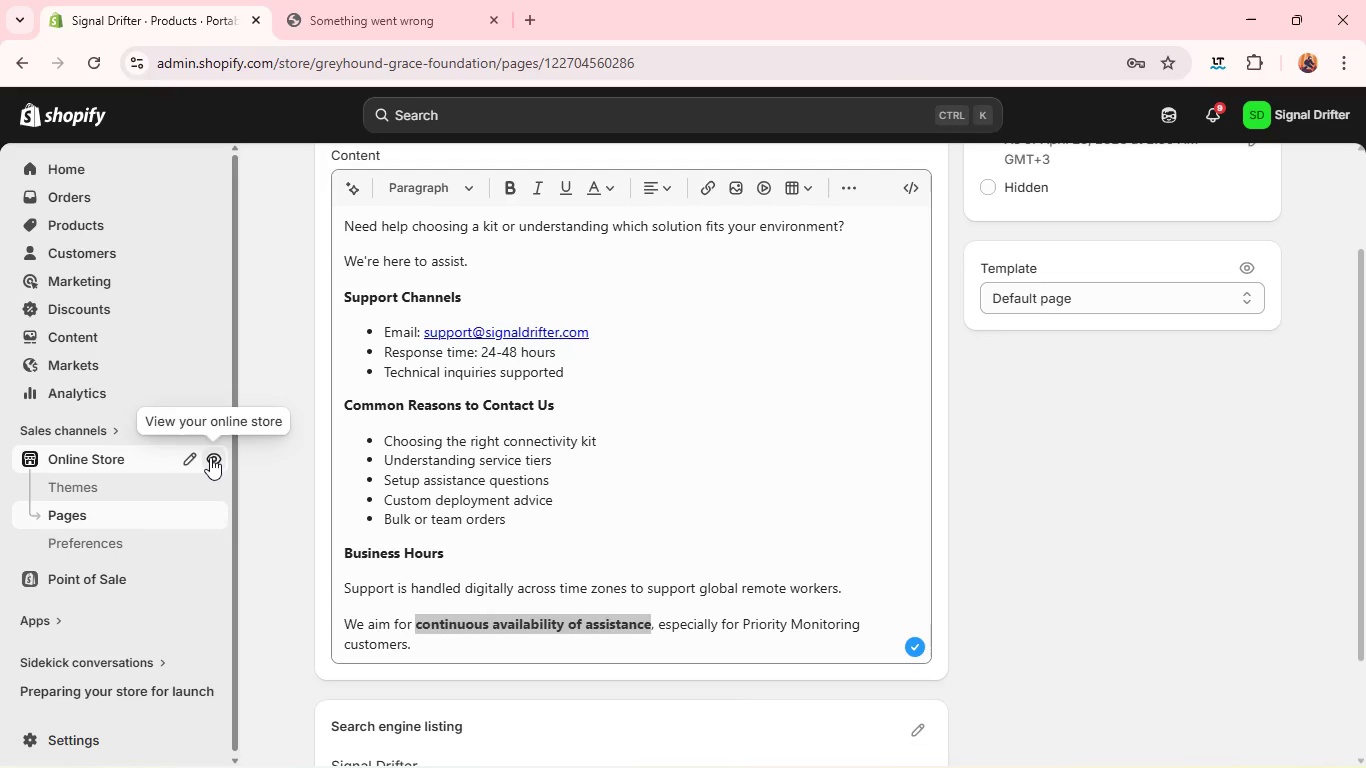 
left_click([210, 457])
 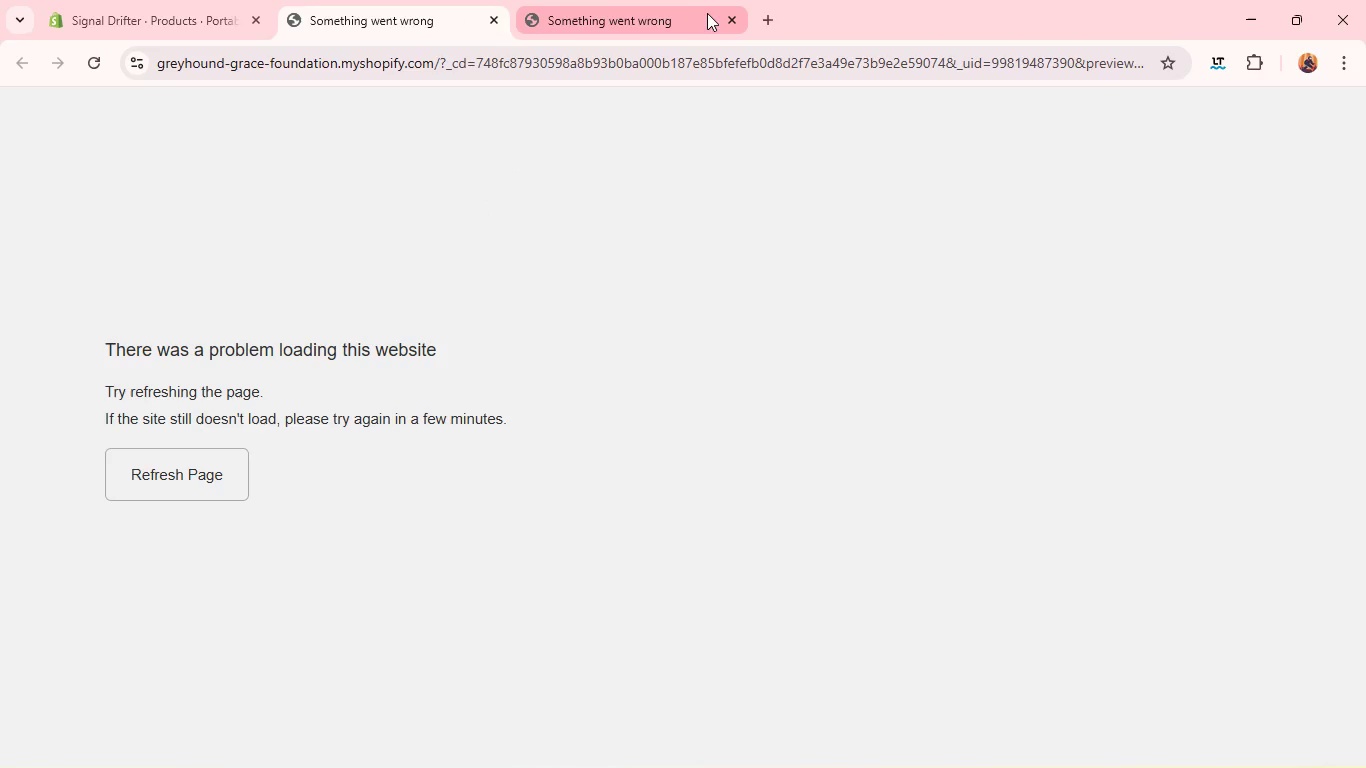 
left_click([727, 19])
 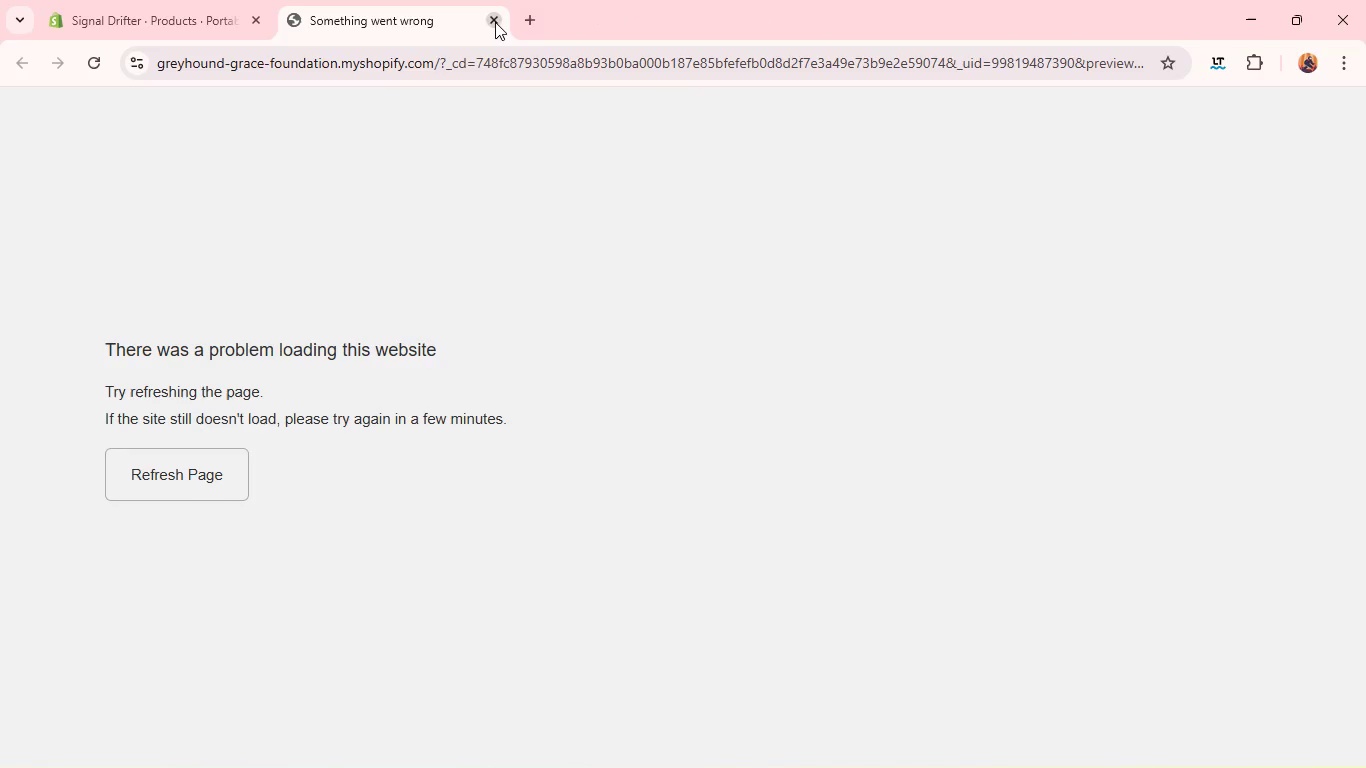 
left_click([493, 20])
 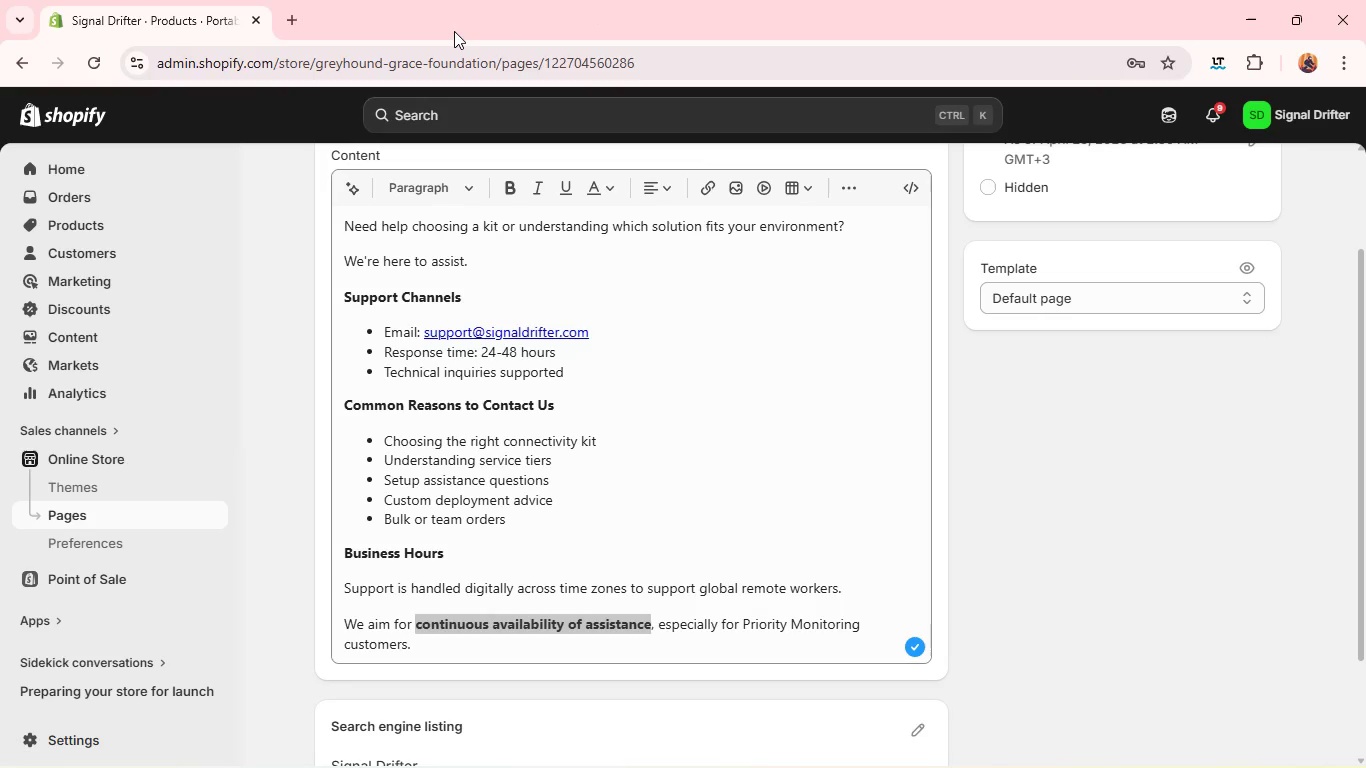 
wait(12.8)
 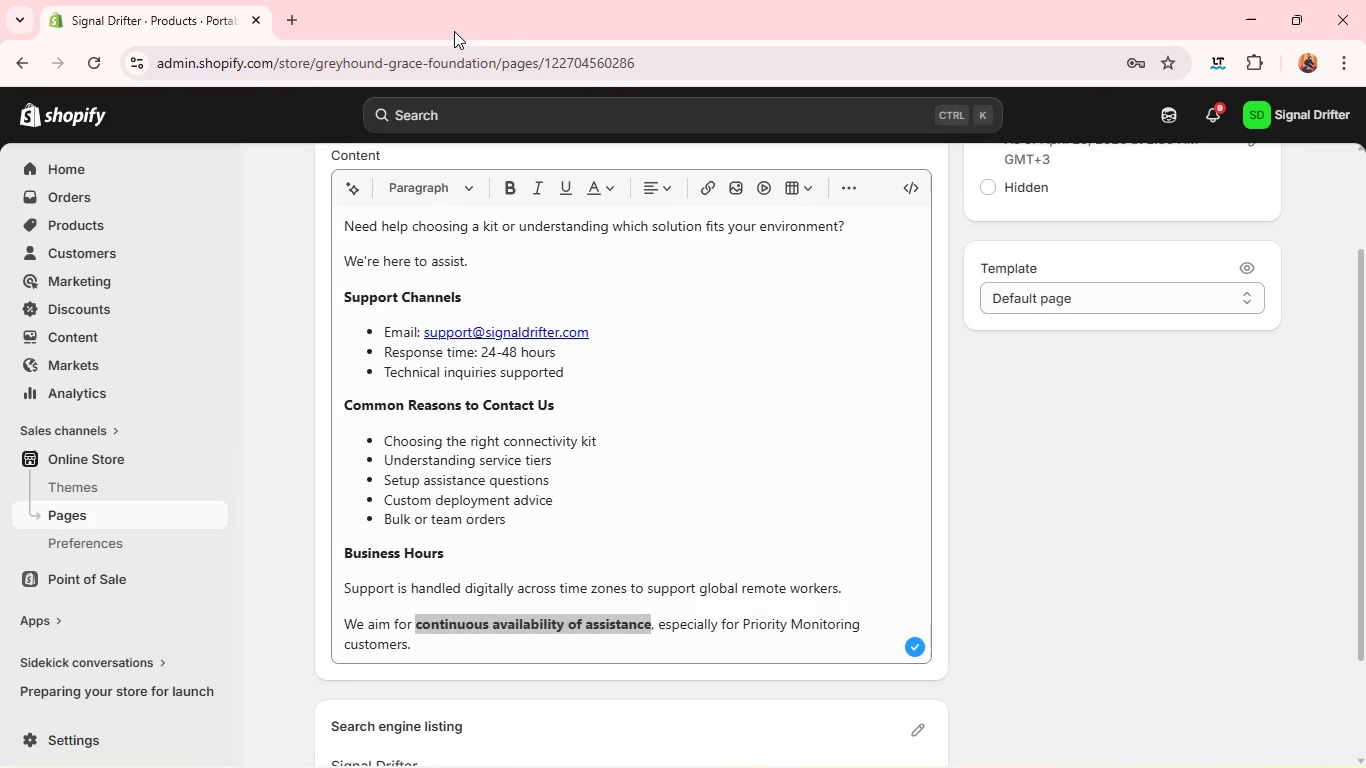 
left_click([71, 233])
 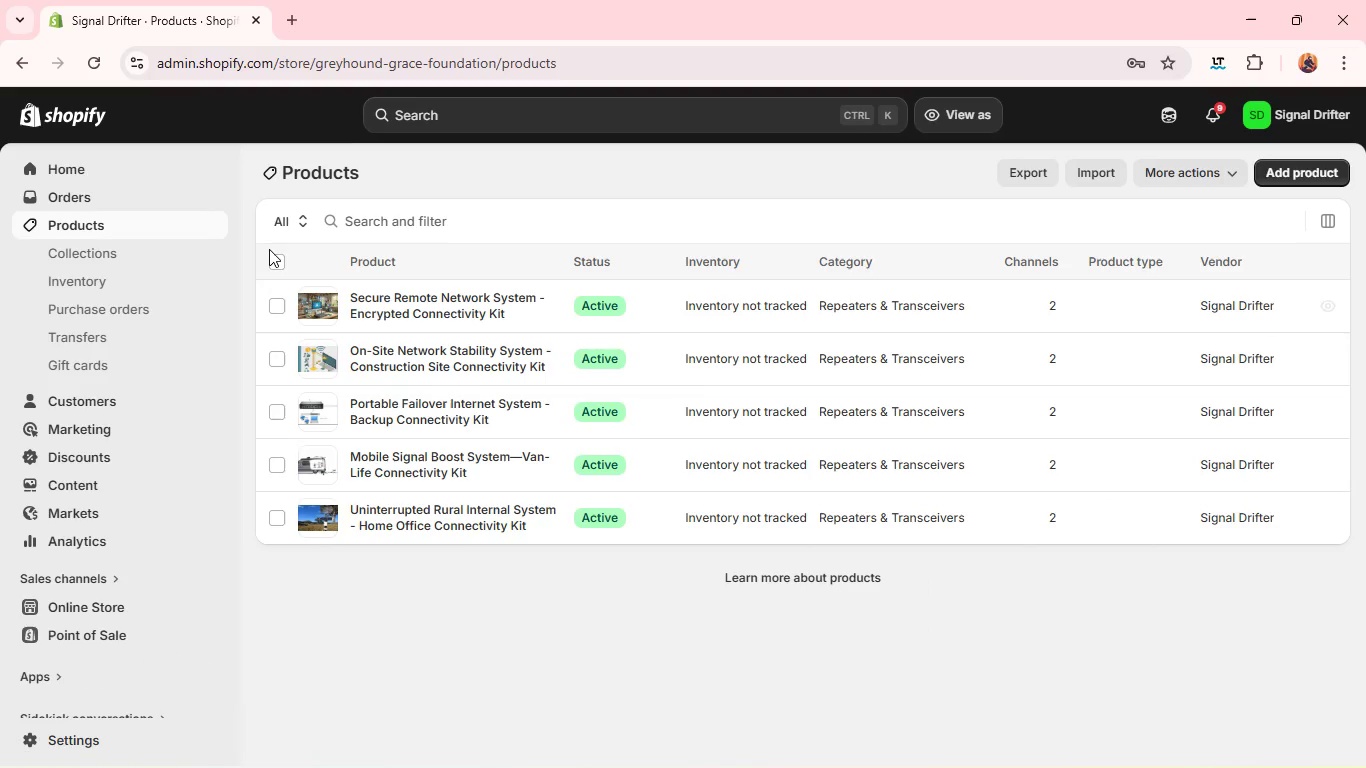 
left_click([274, 256])
 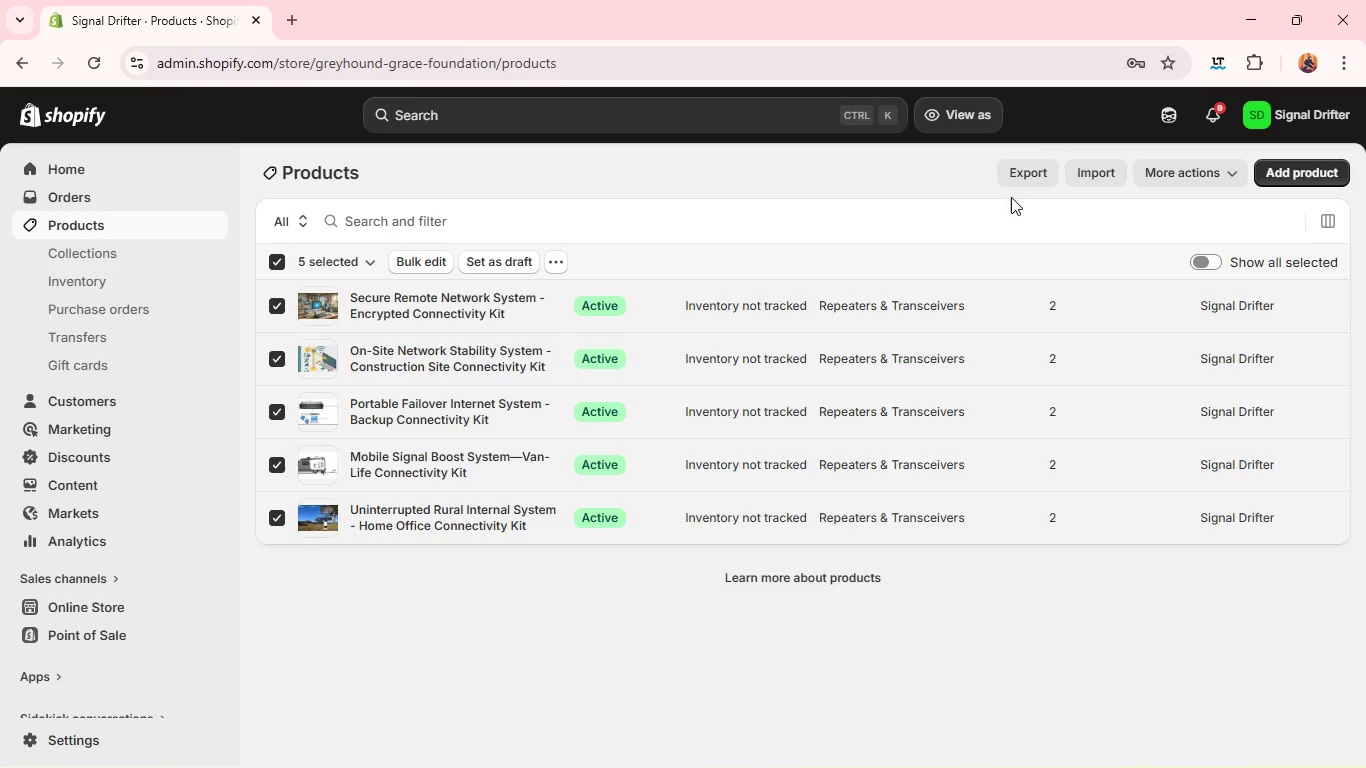 
left_click([1019, 183])
 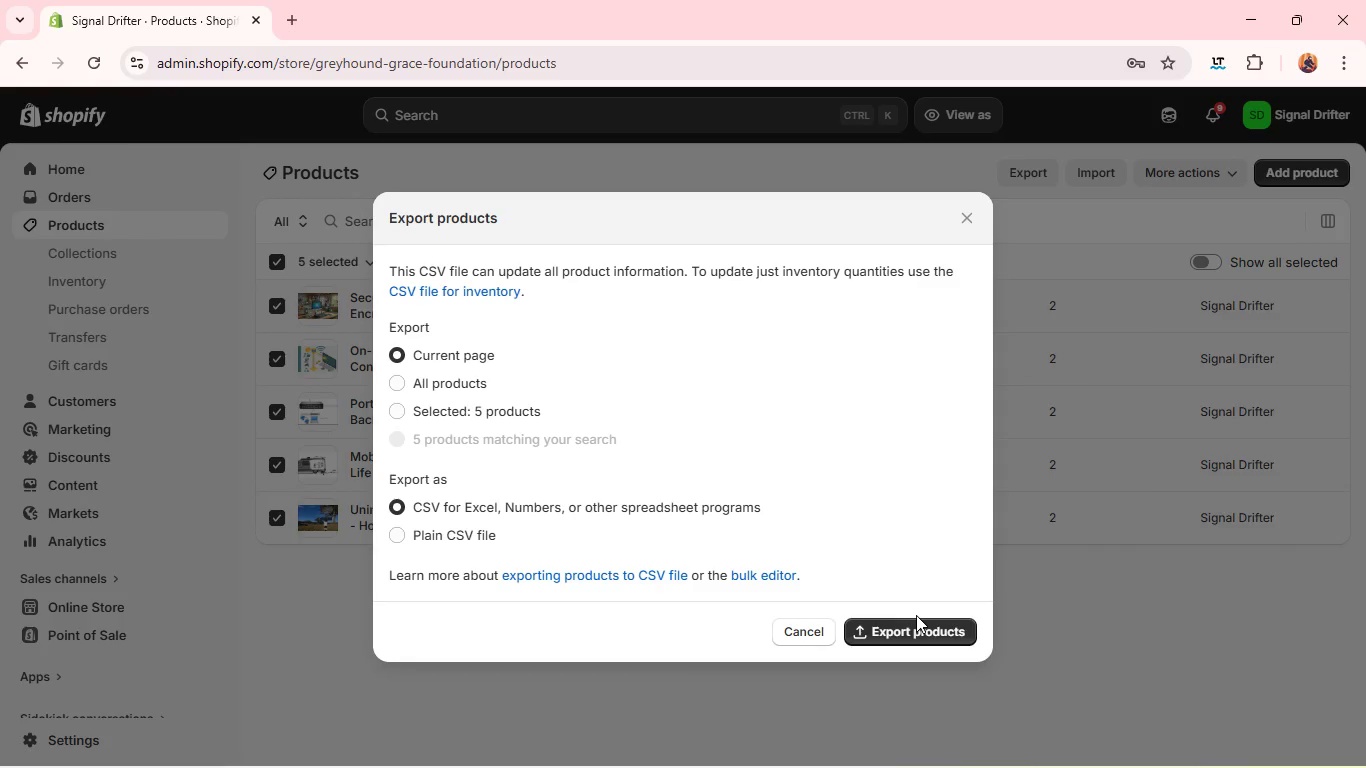 
left_click([910, 629])
 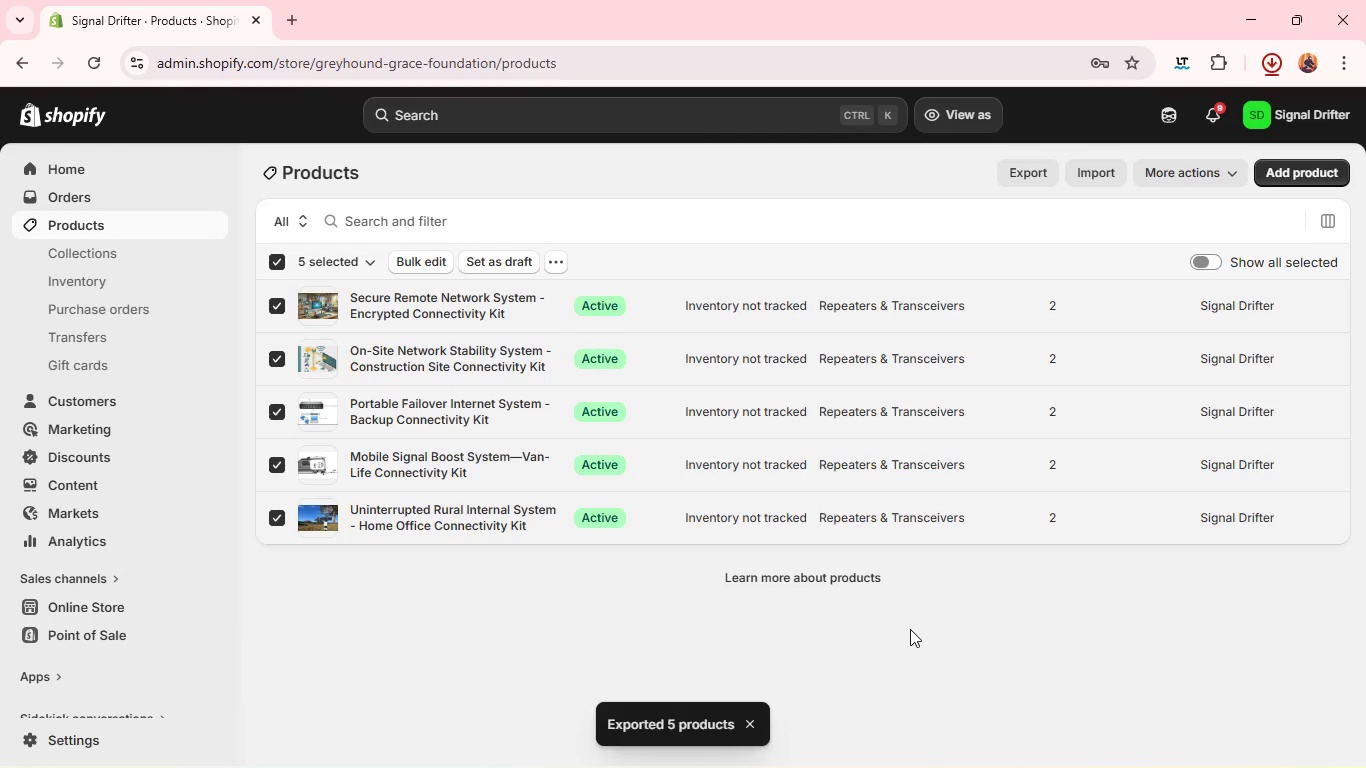 
wait(7.7)
 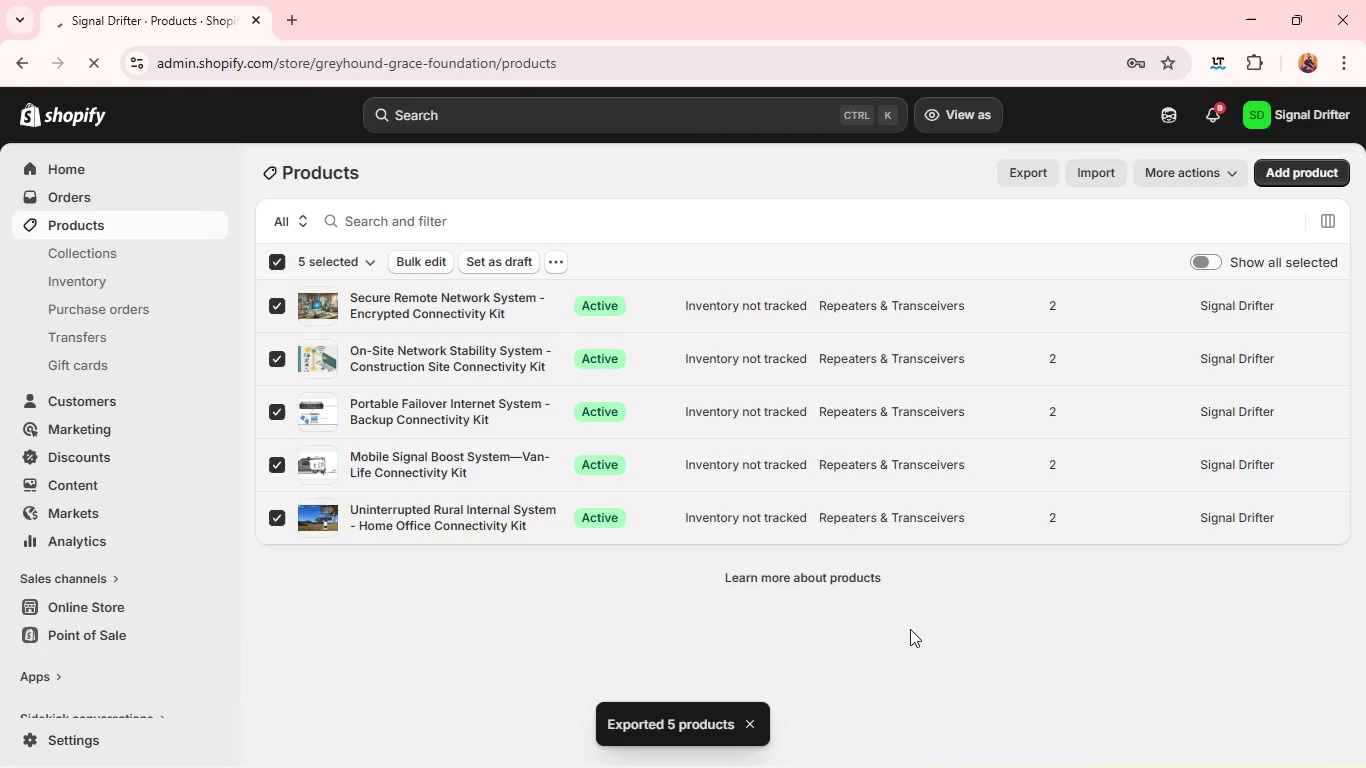 
left_click([171, 481])
 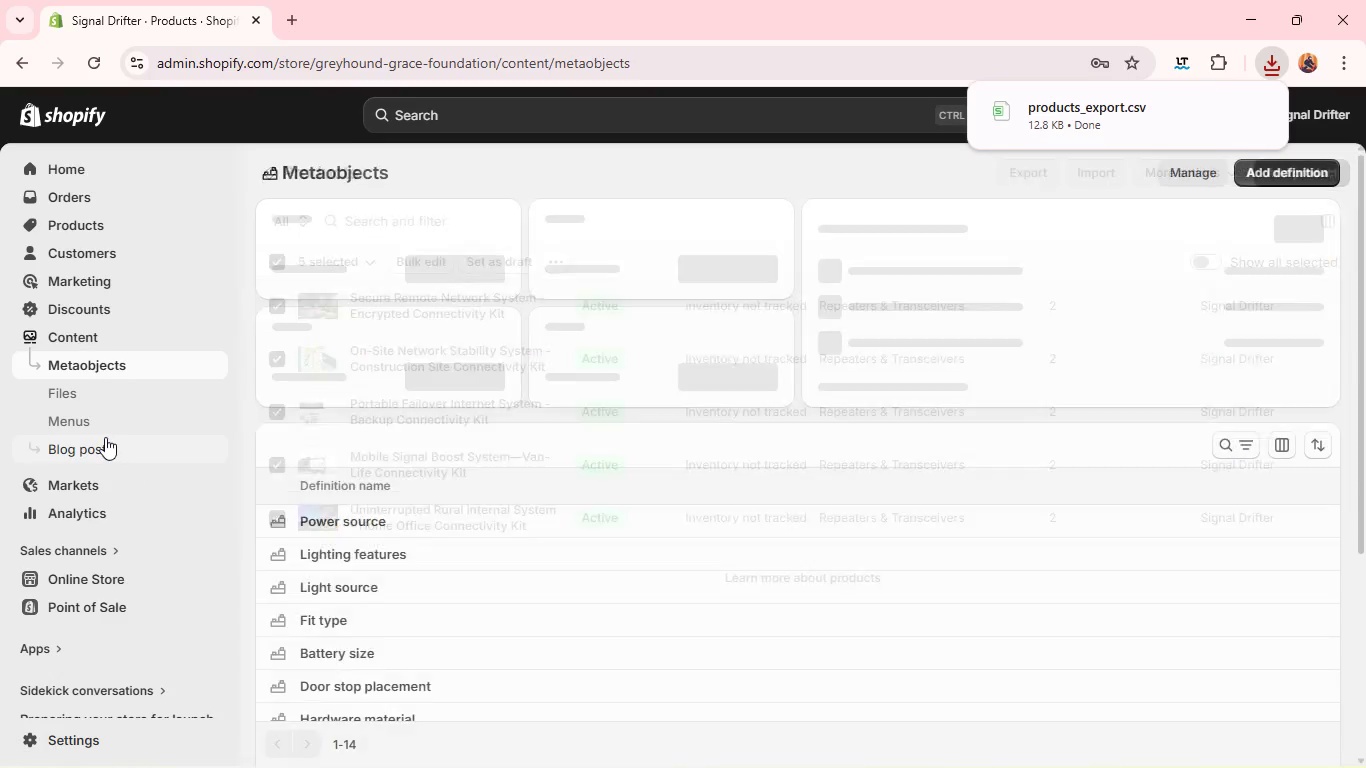 
left_click([97, 428])
 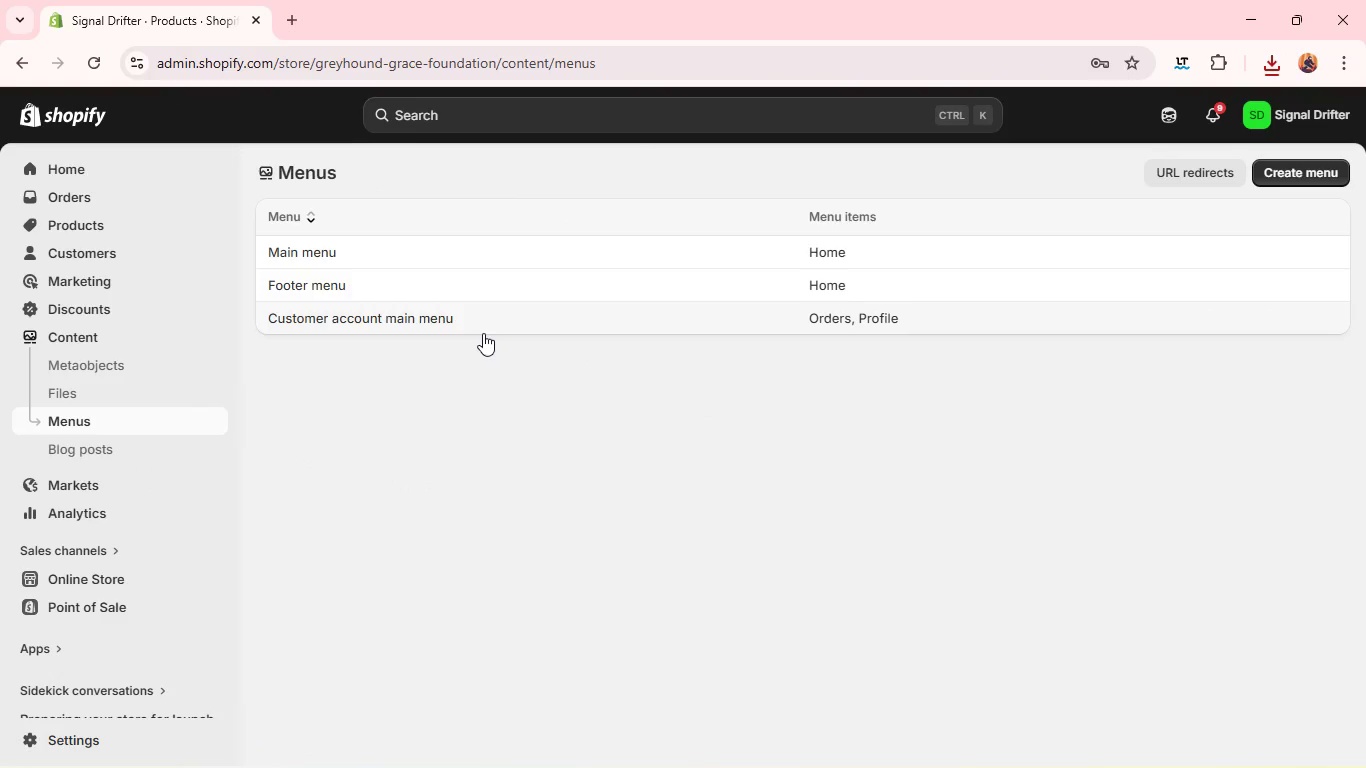 
wait(7.17)
 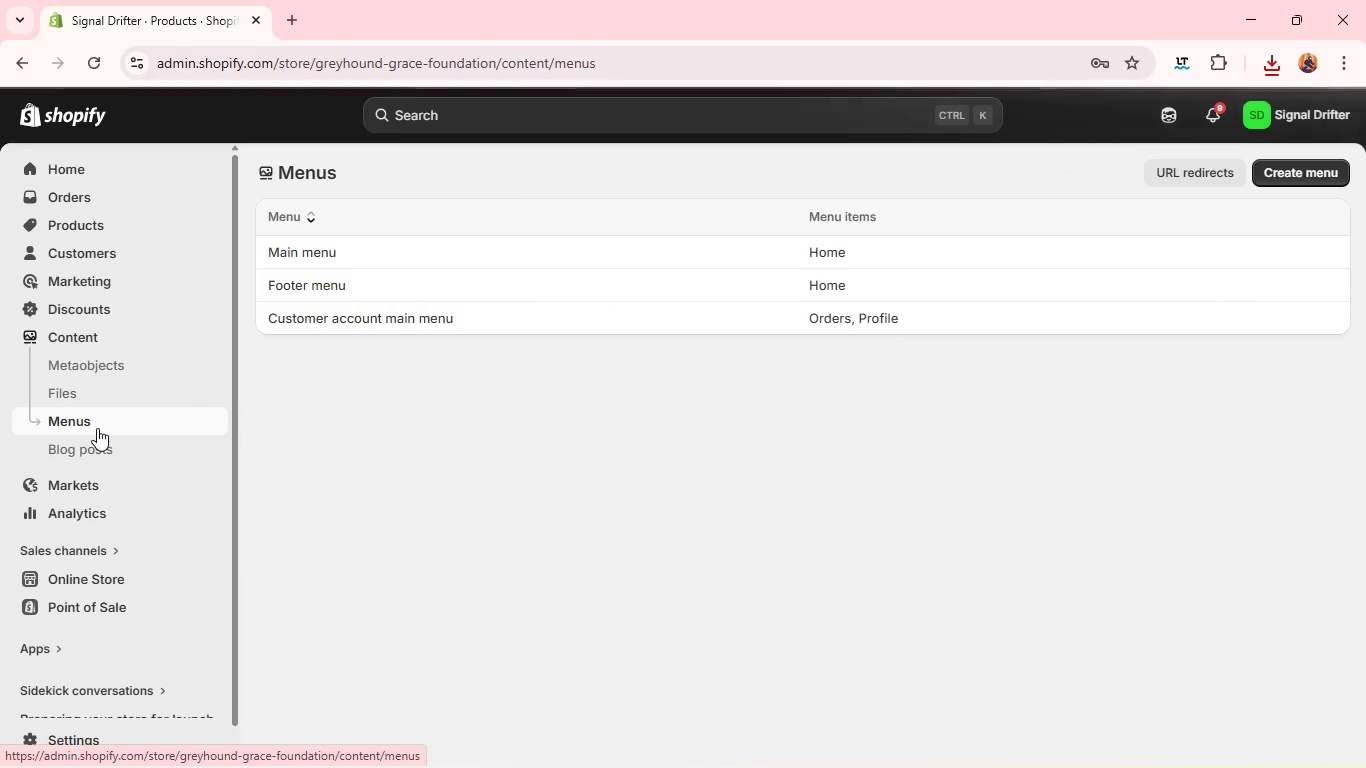 
left_click([523, 247])
 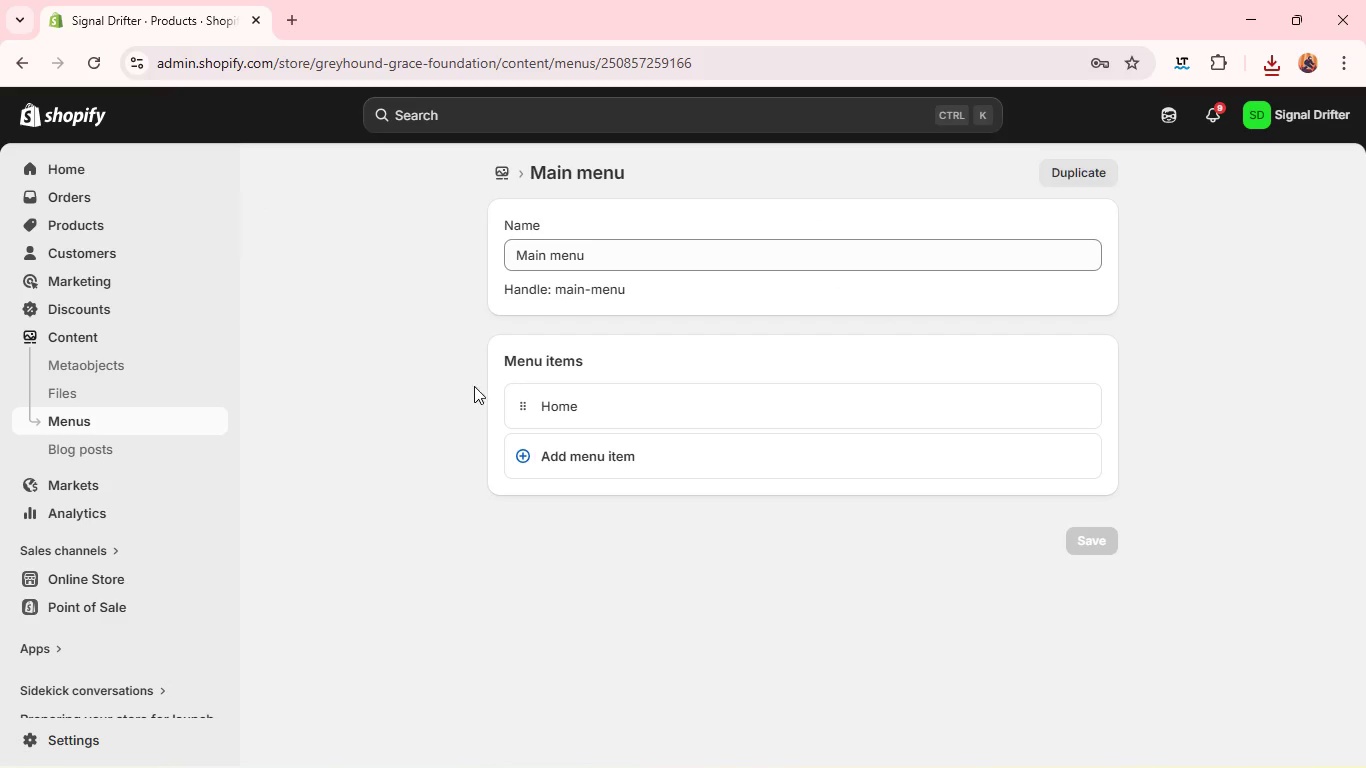 
left_click([563, 456])
 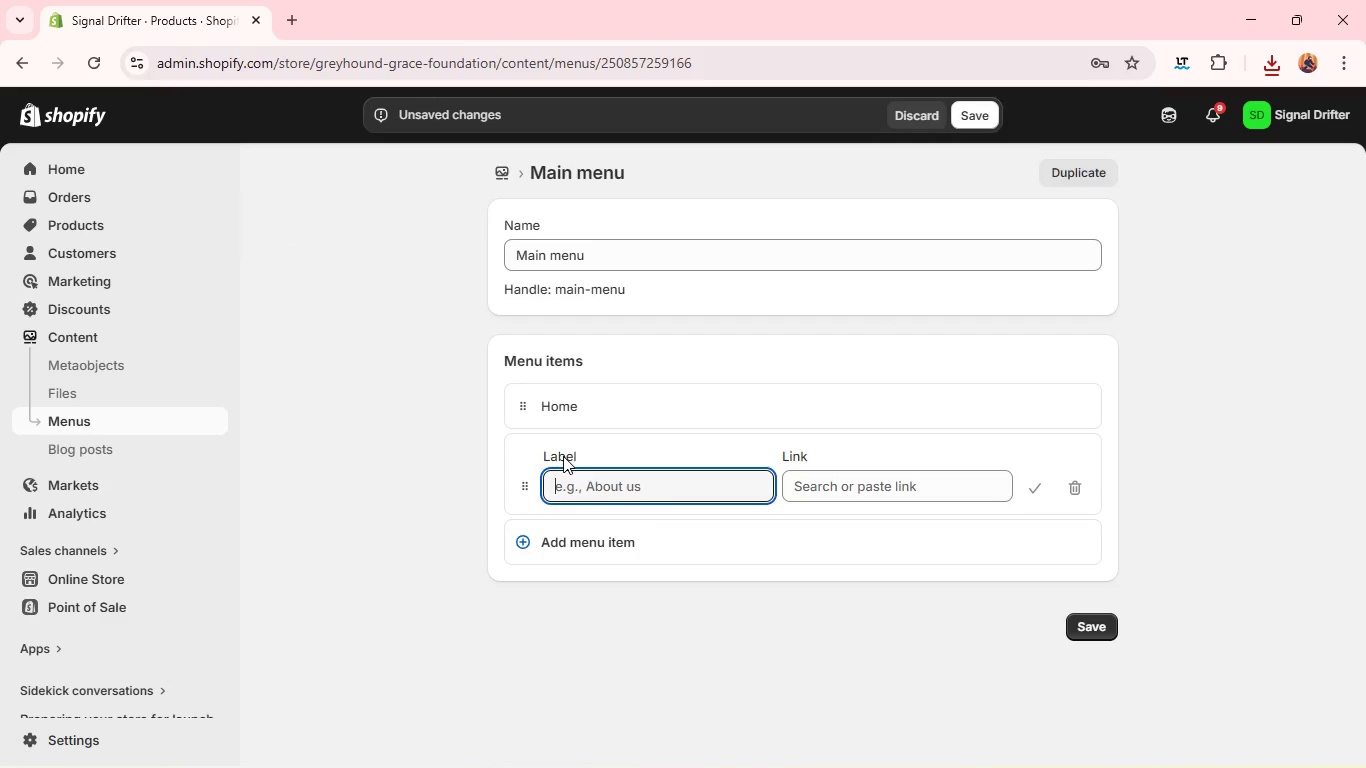 
type(PRofessional K)
 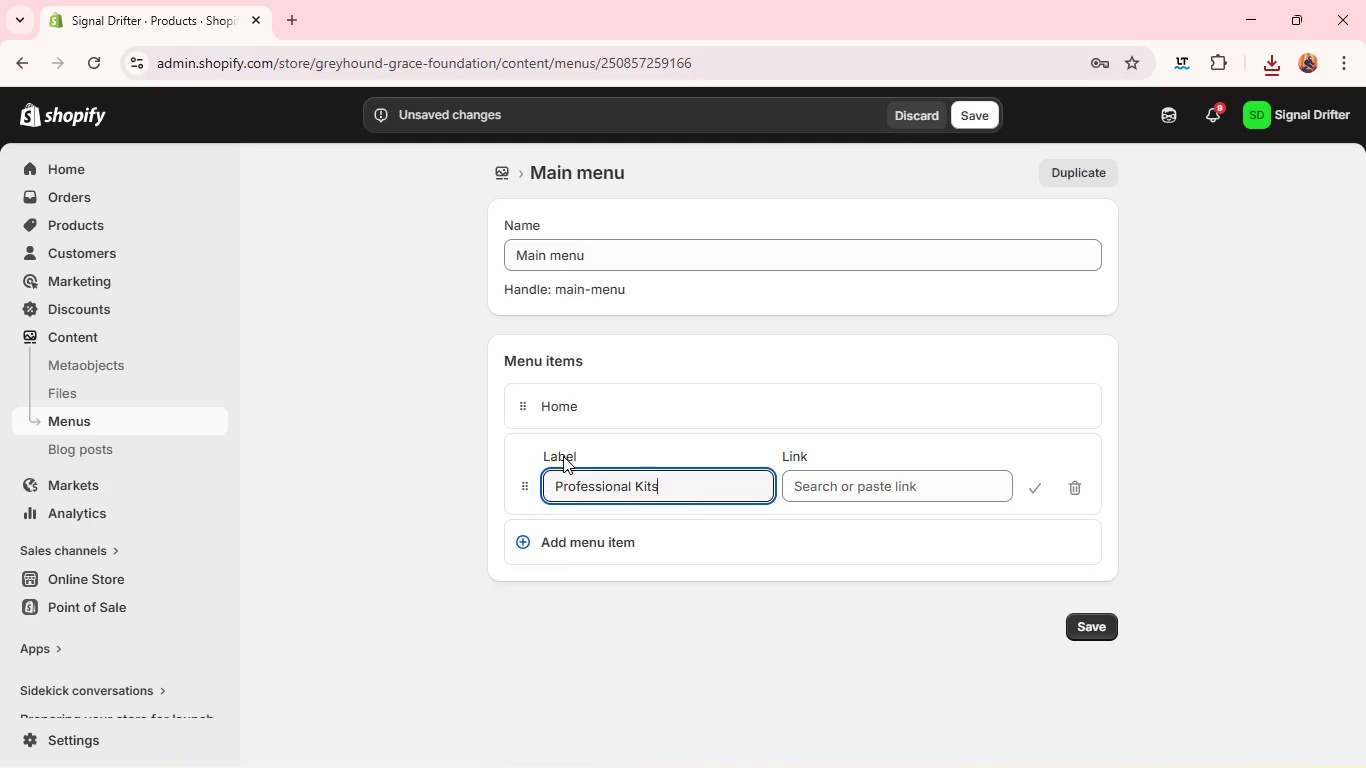 
 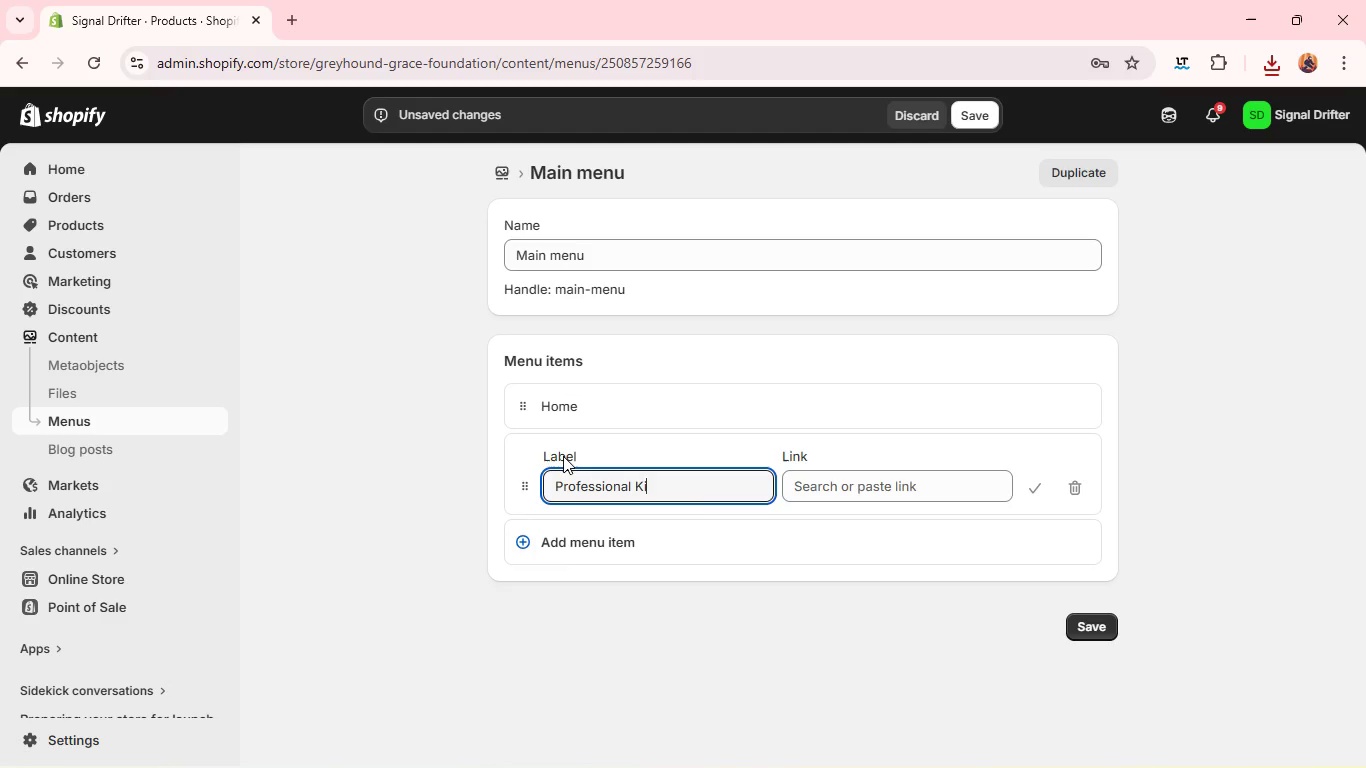 
type(its)
 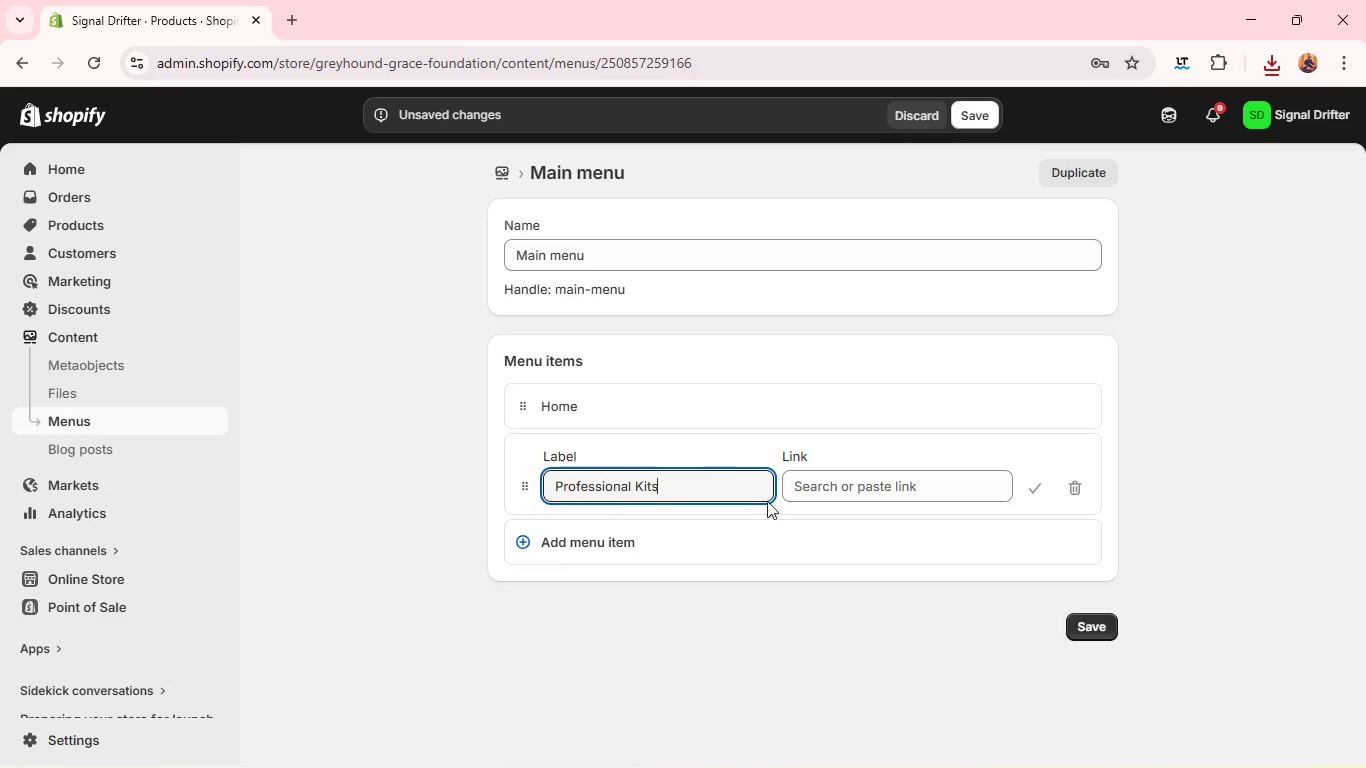 
left_click([831, 496])
 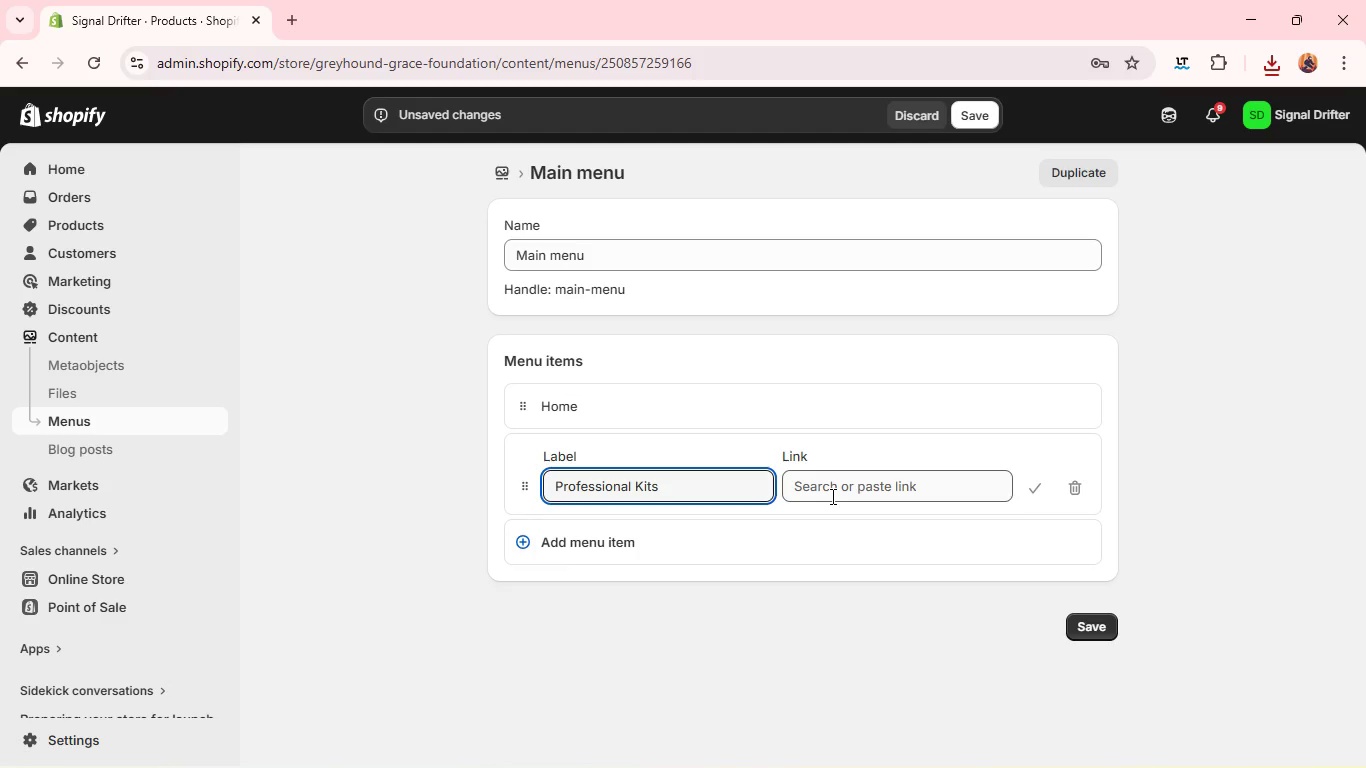 
mouse_move([929, 325])
 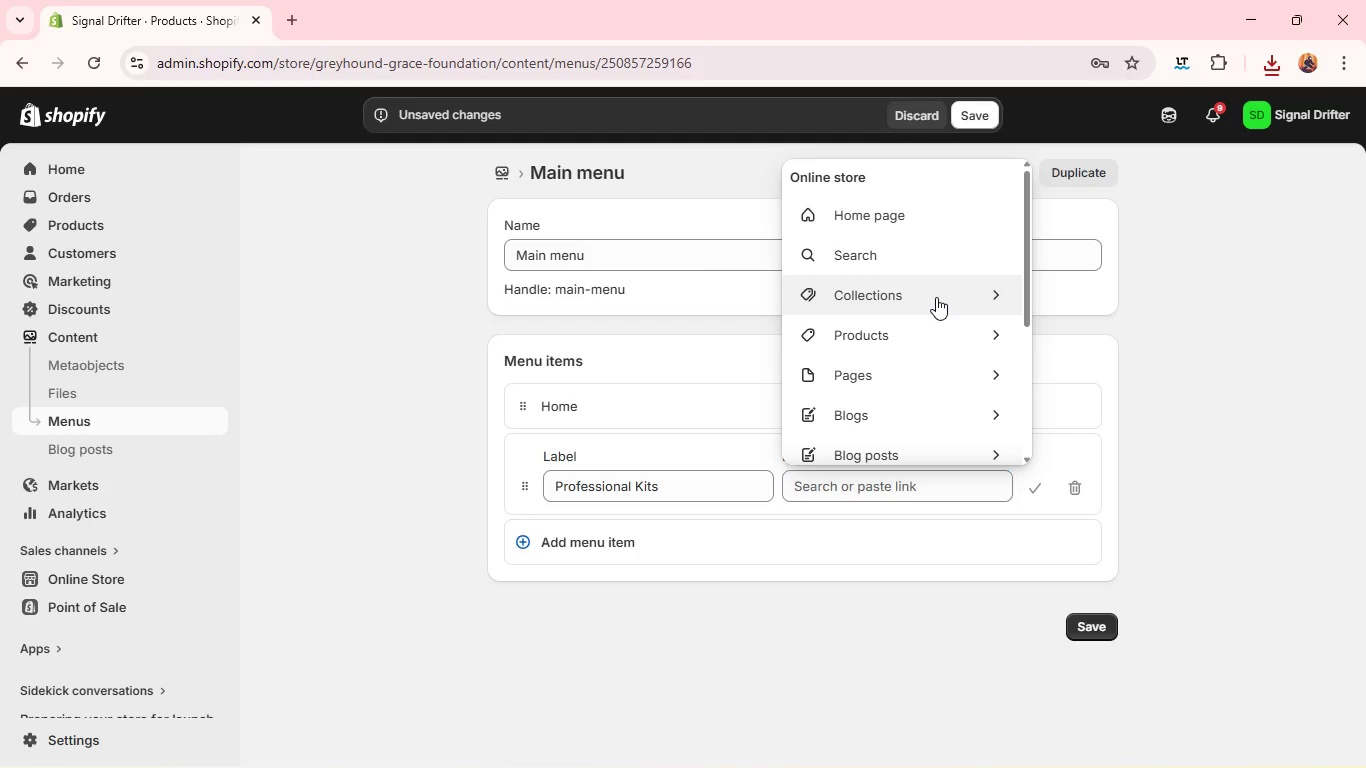 
left_click_drag(start_coordinate=[936, 297], to_coordinate=[846, 599])
 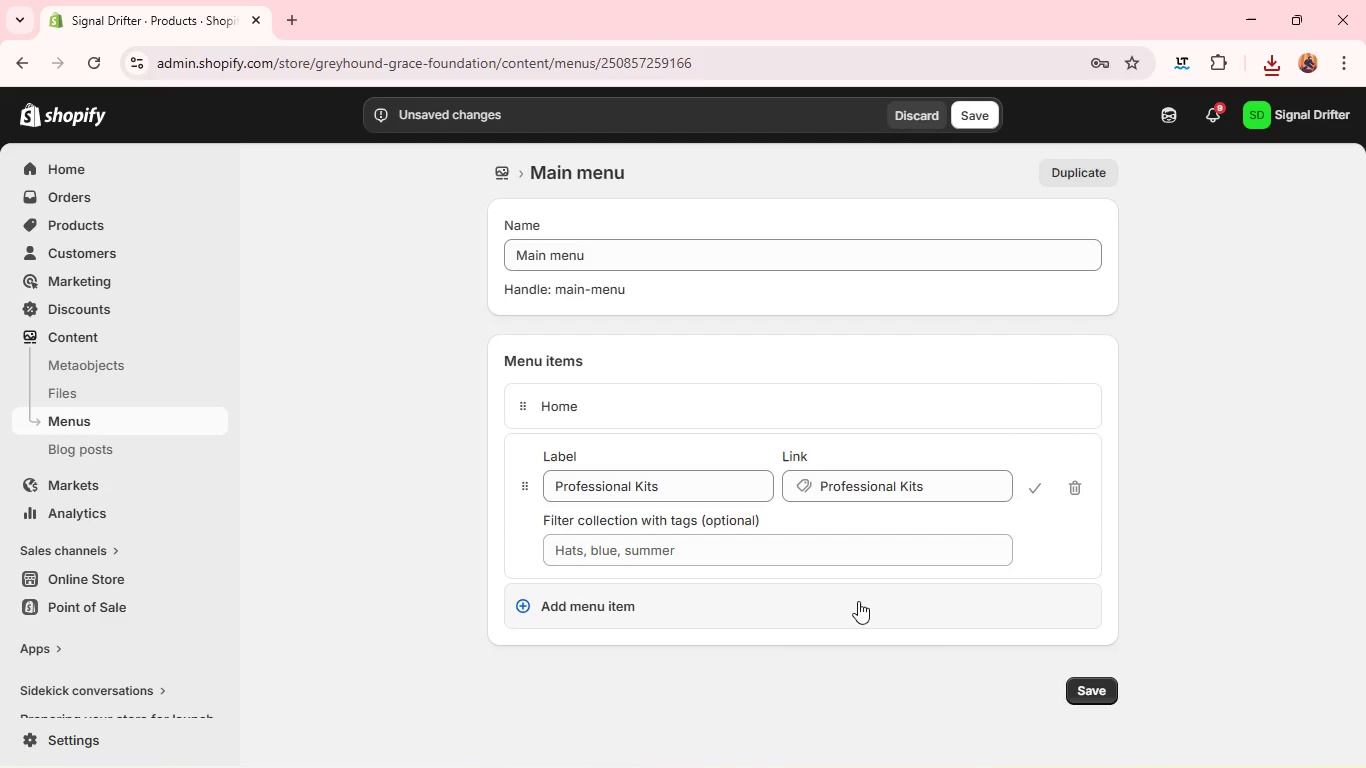 
left_click([846, 599])
 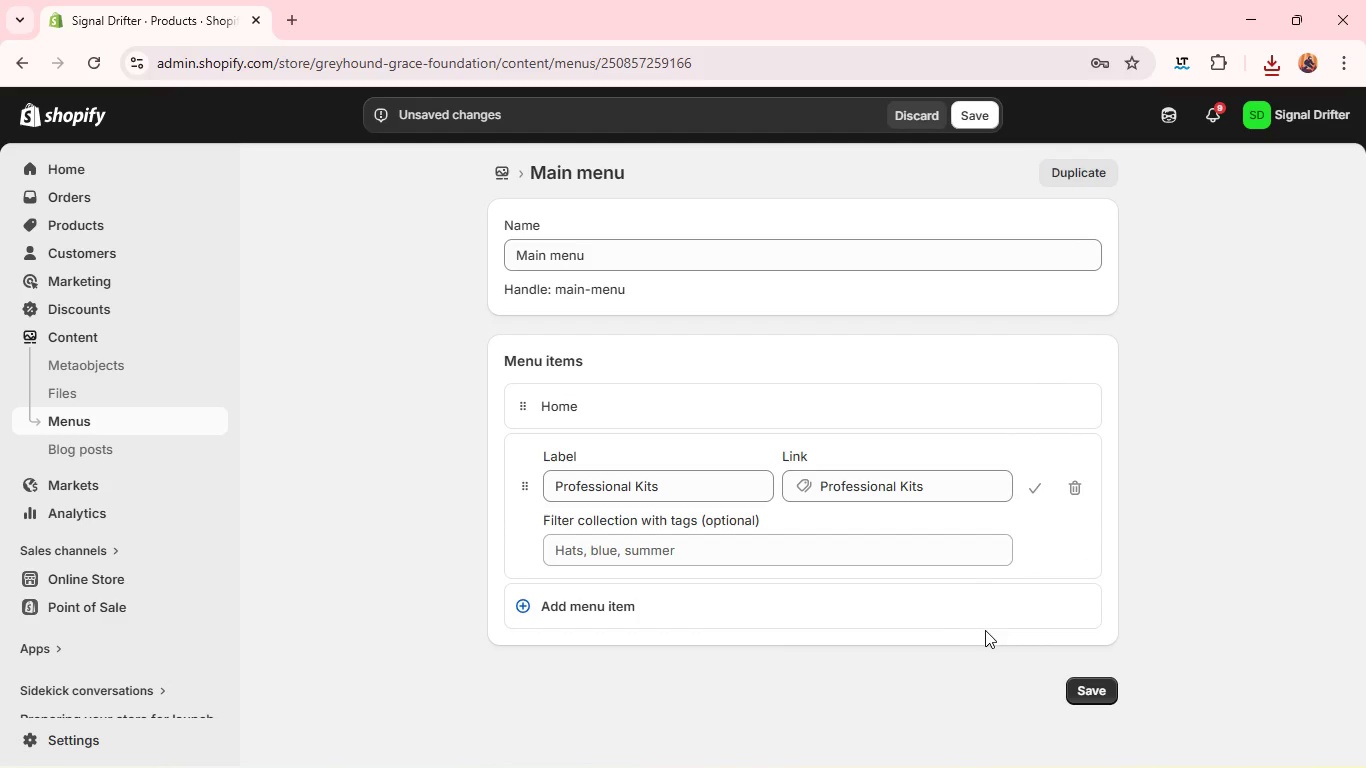 
left_click([920, 604])
 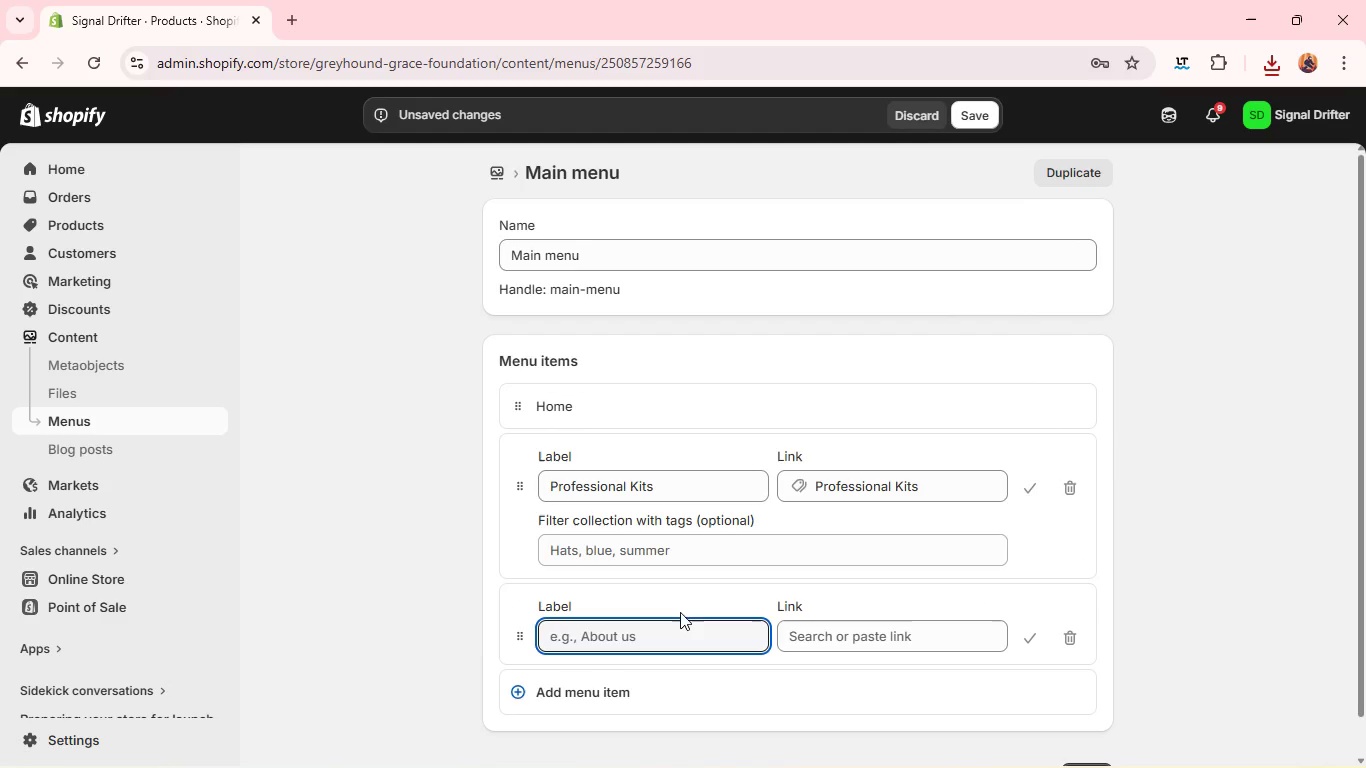 
left_click([674, 624])
 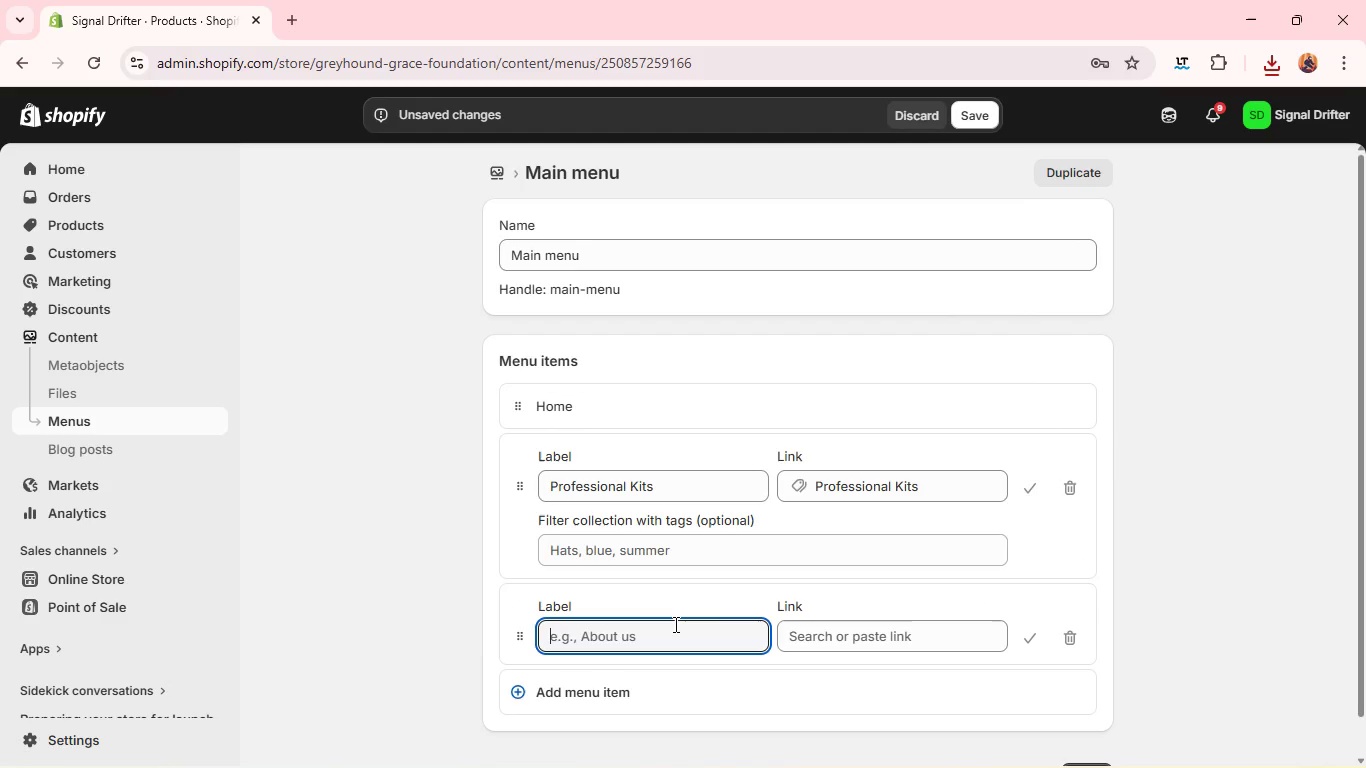 
type(Support & sErvic)
 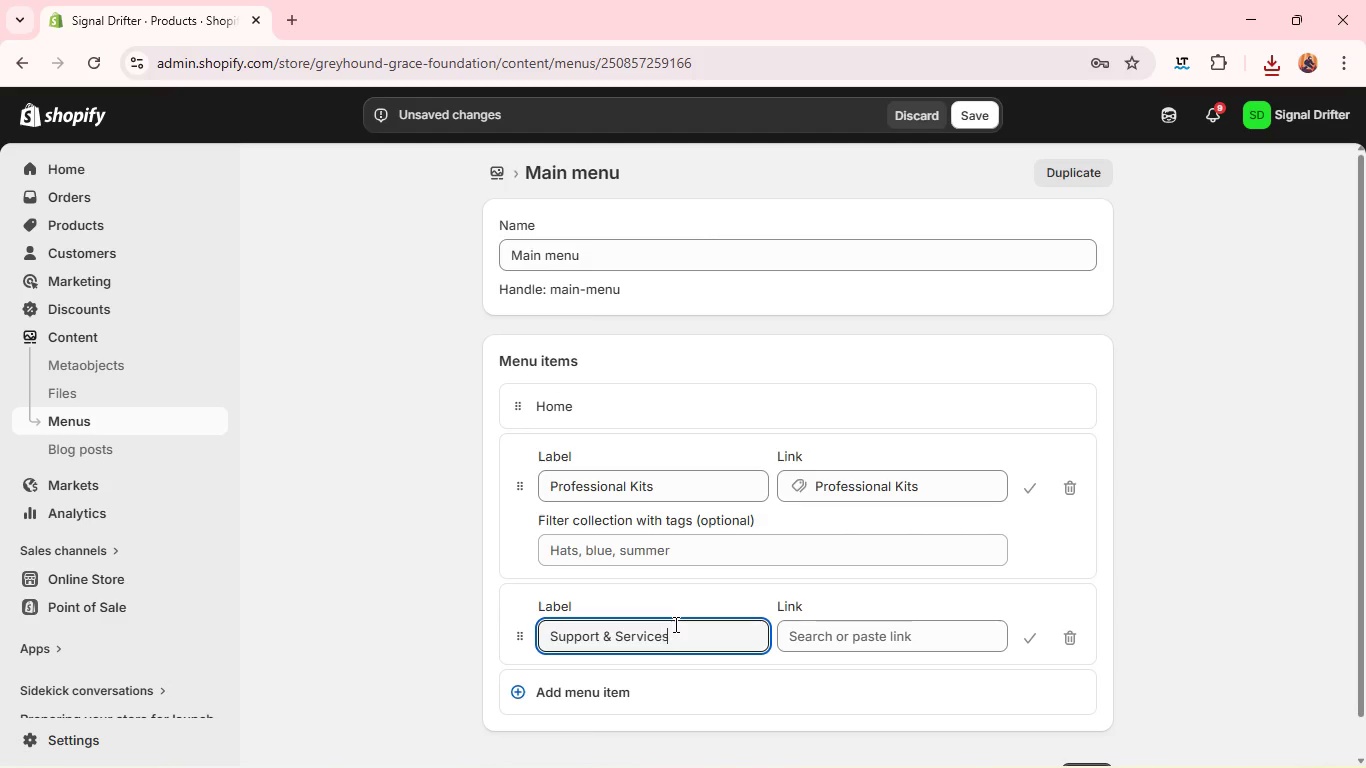 
 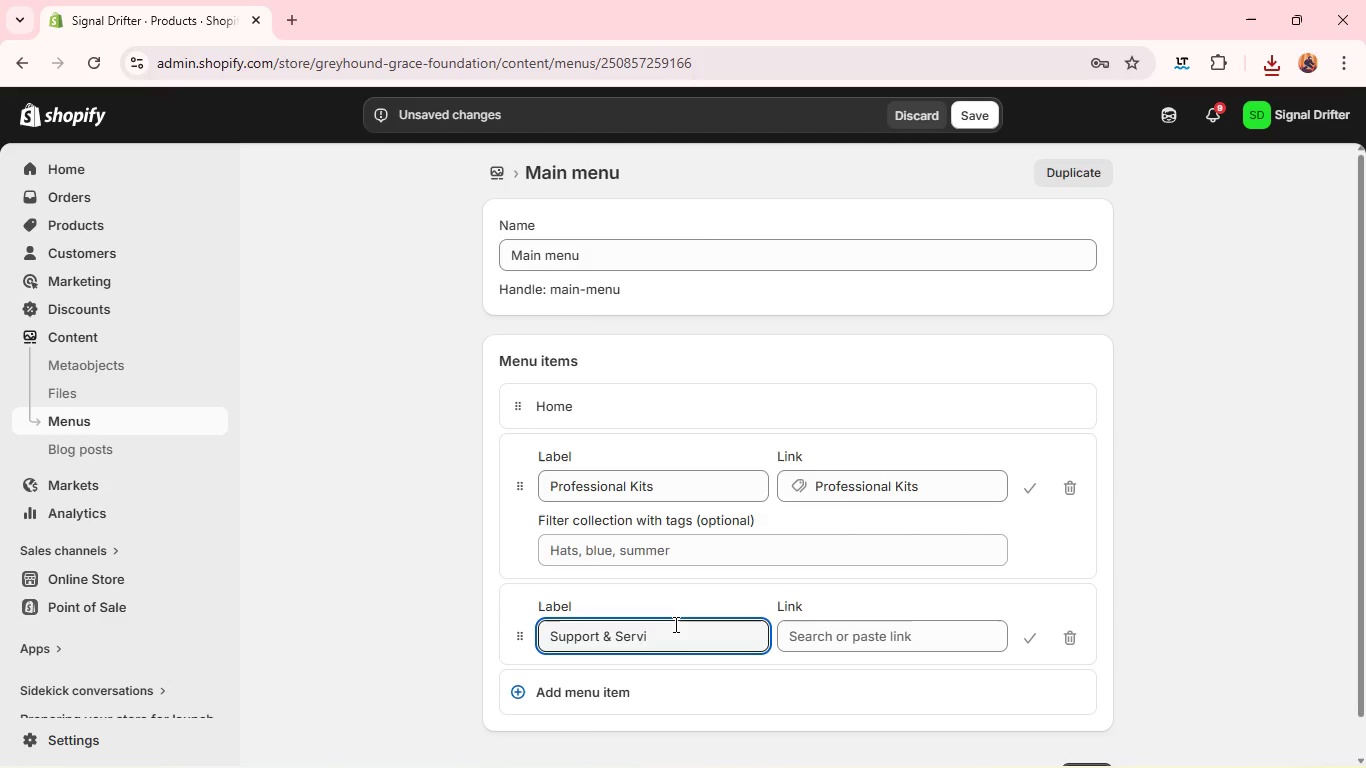 
type(es)
 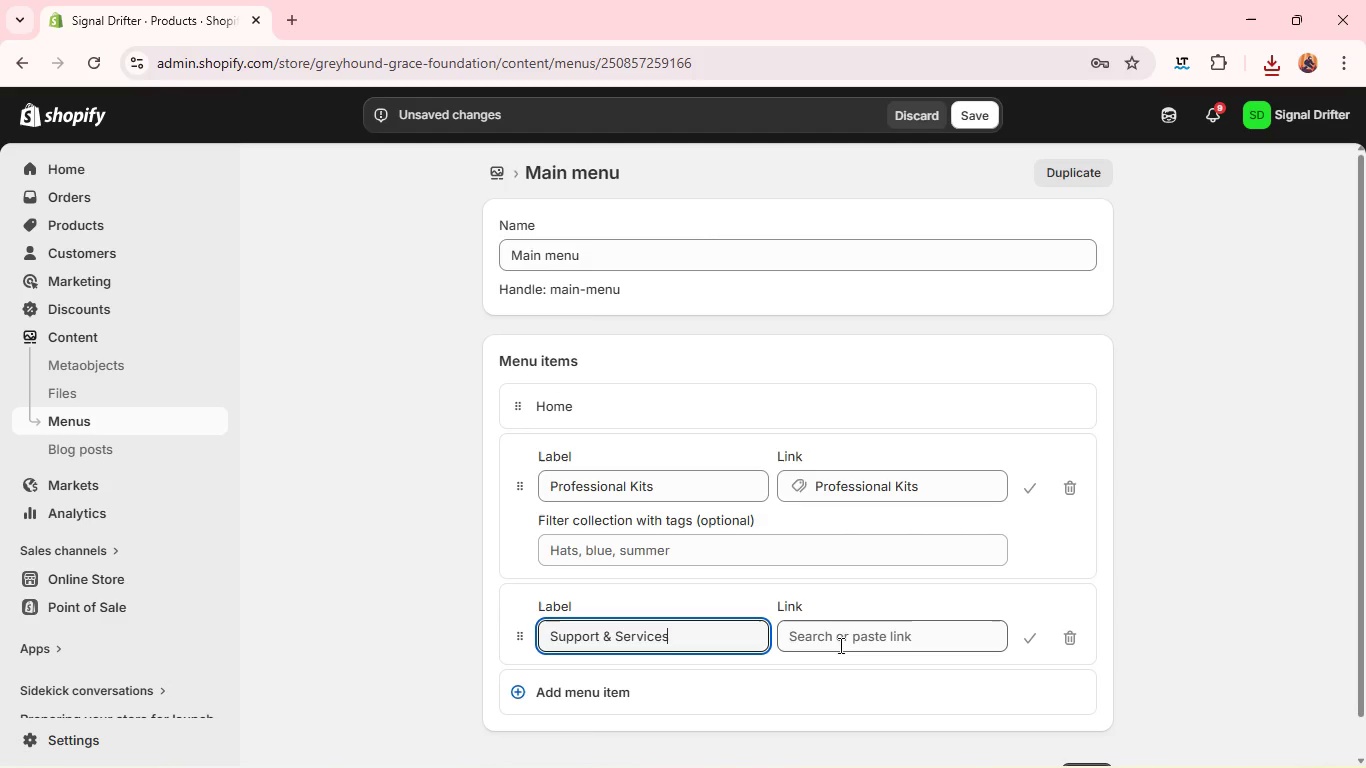 
left_click([849, 636])
 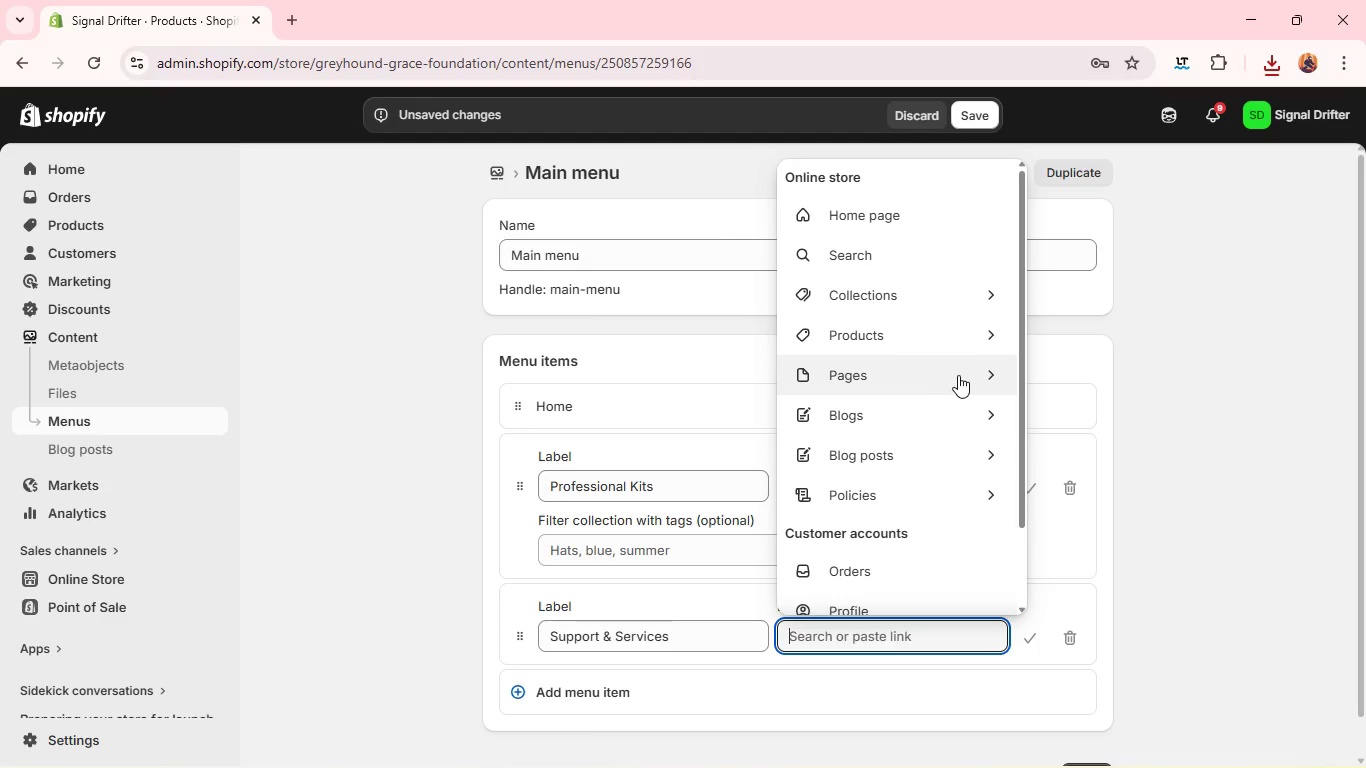 
left_click([958, 375])
 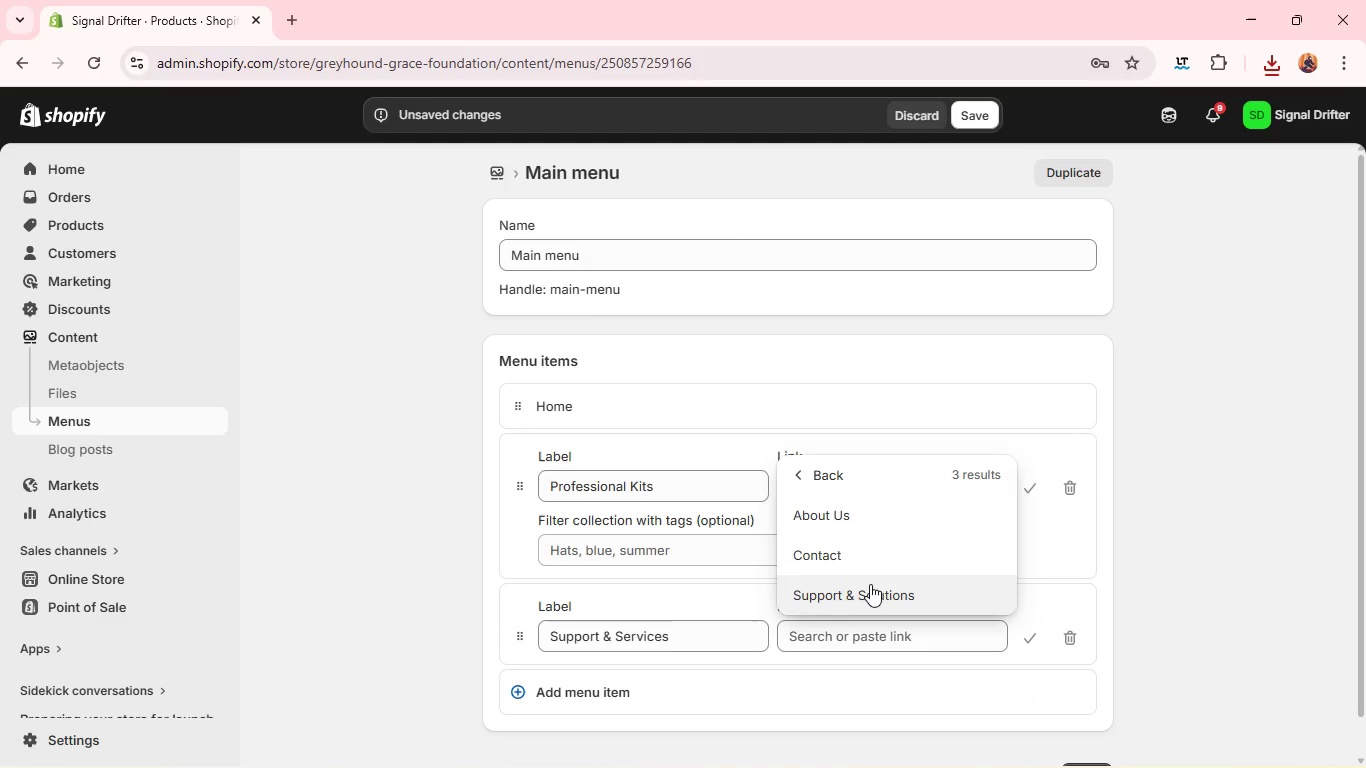 
wait(5.58)
 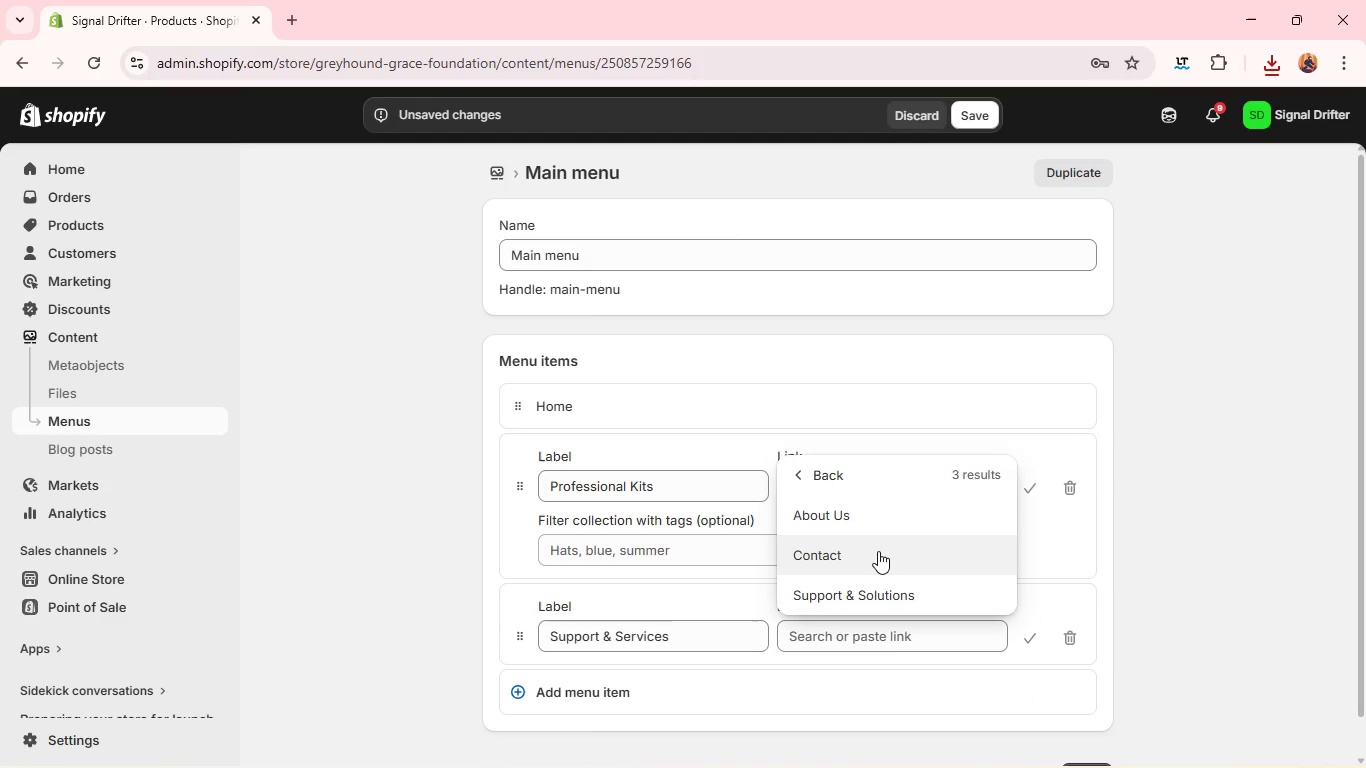 
left_click([870, 584])
 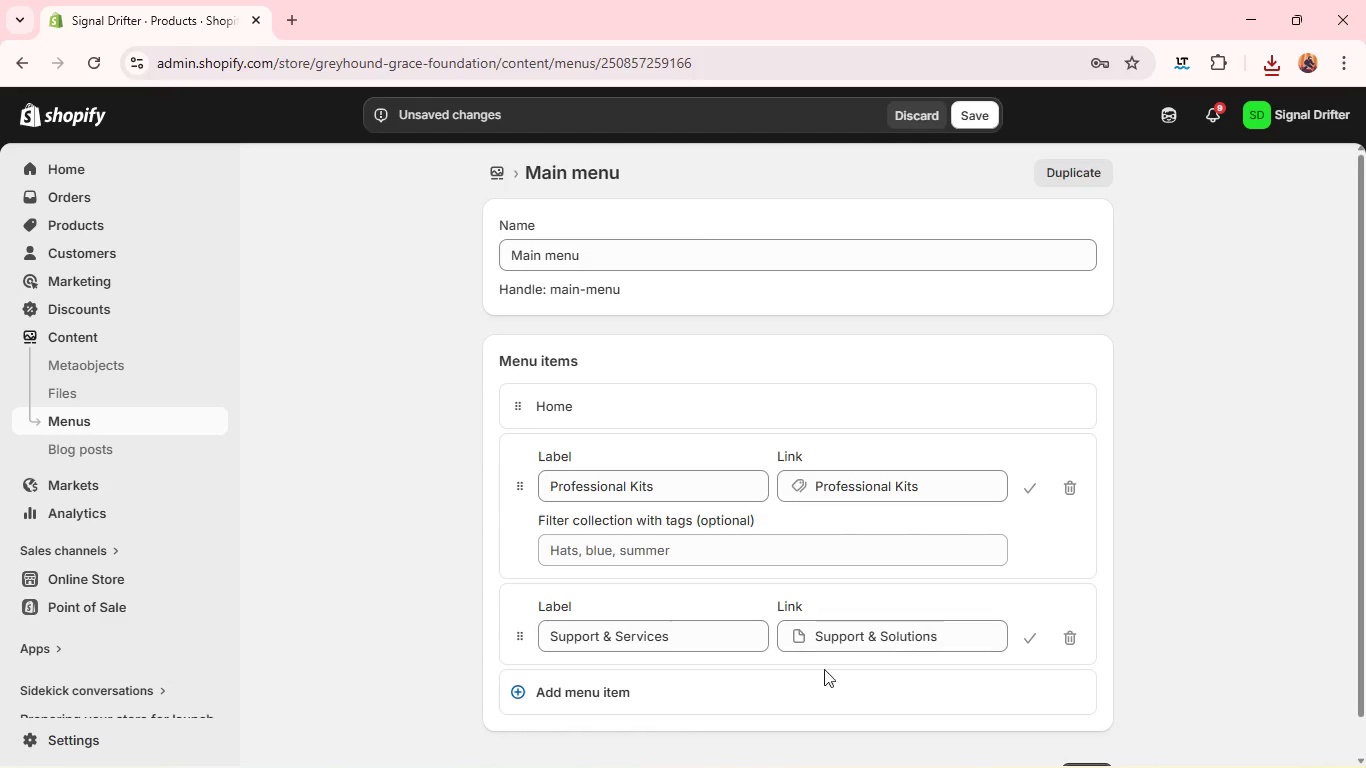 
left_click([773, 685])
 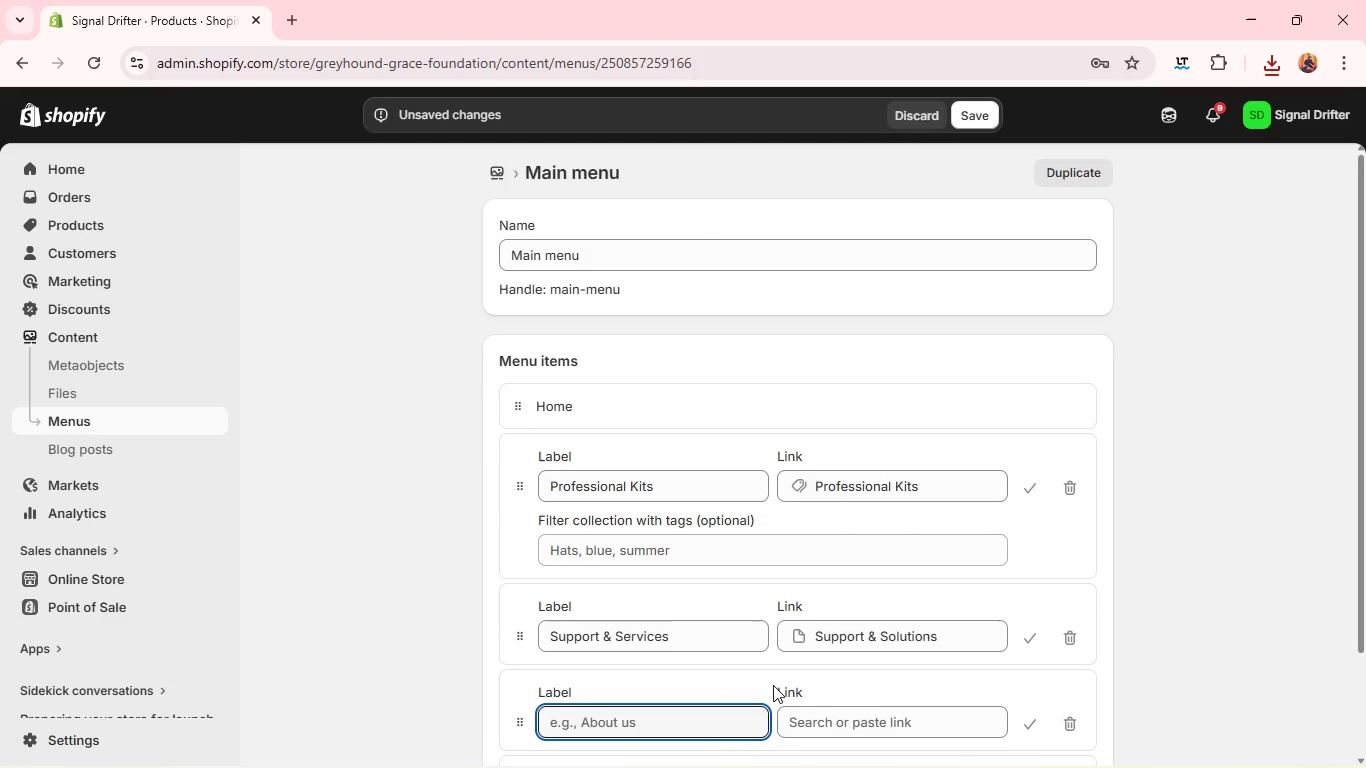 
hold_key(key=ShiftLeft, duration=0.86)
 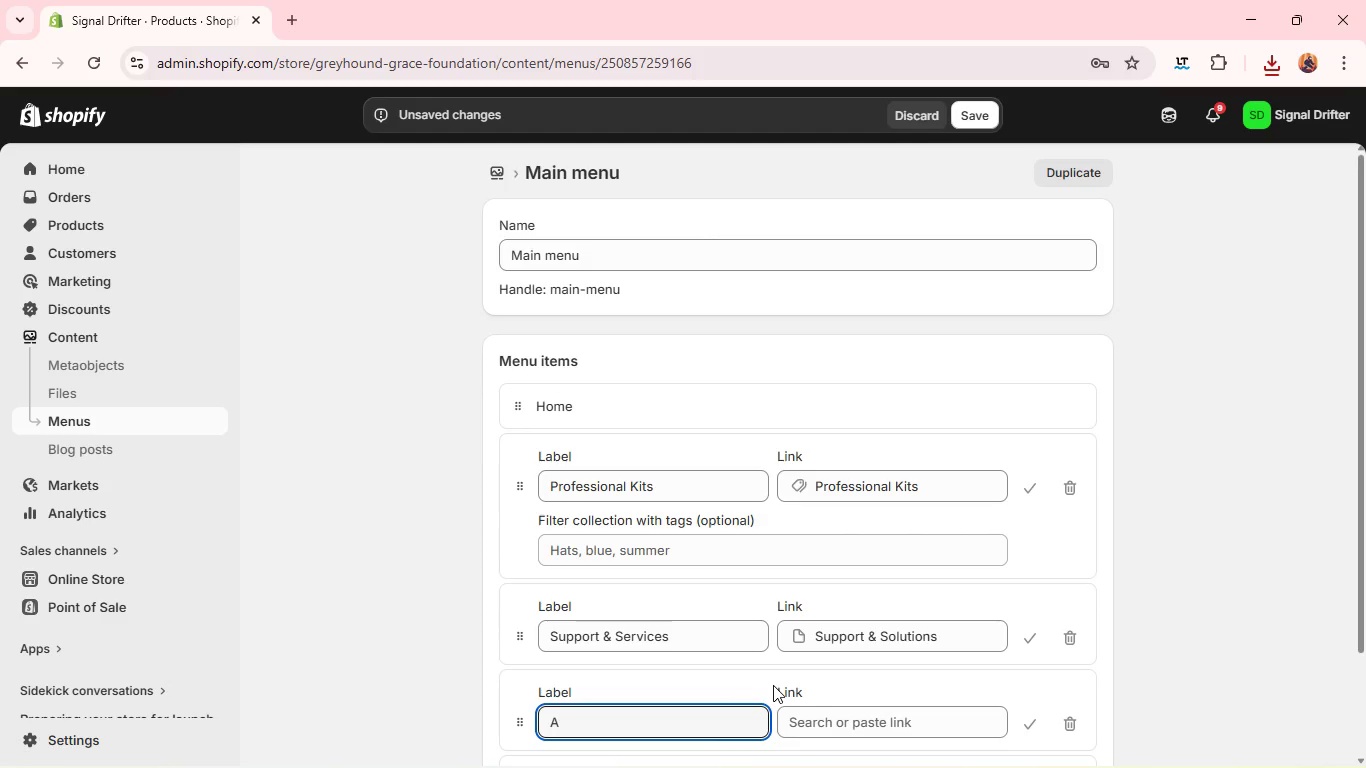 
type(about)
 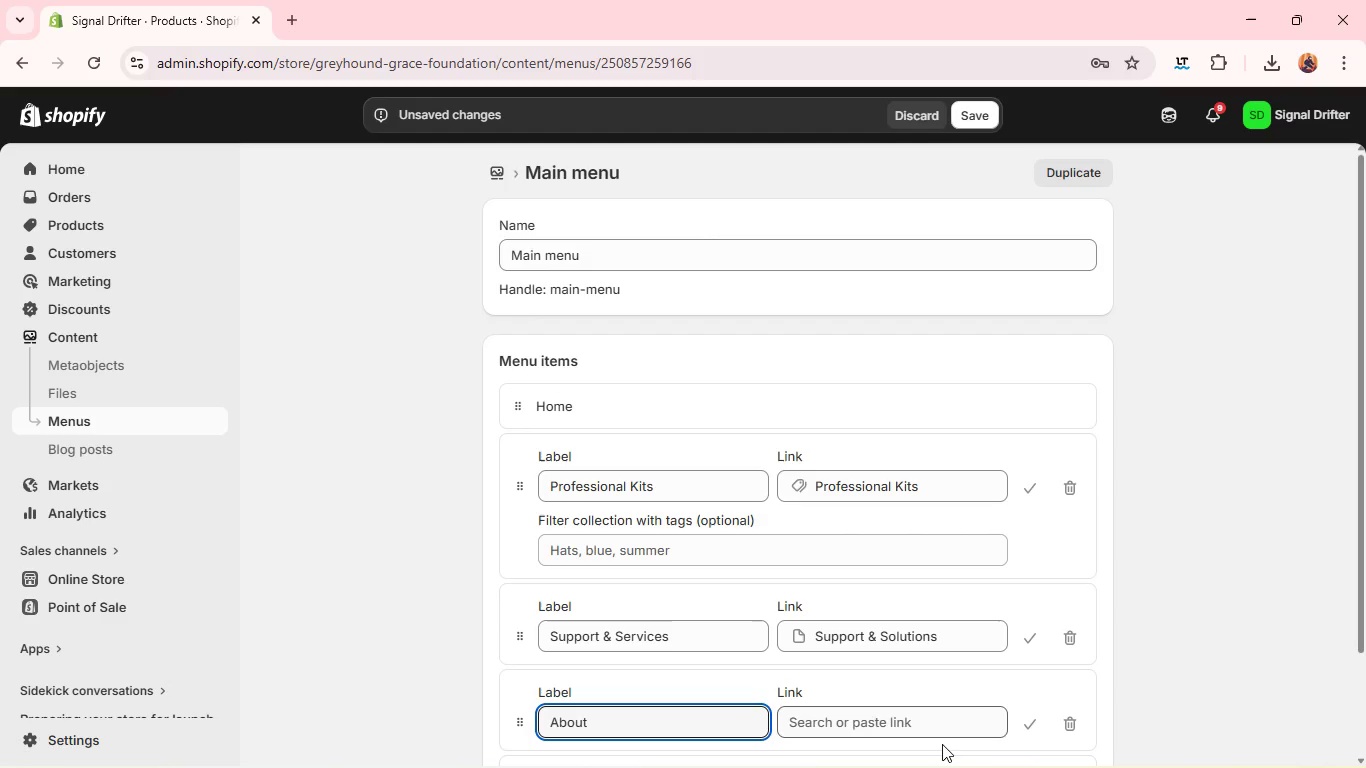 
left_click([909, 727])
 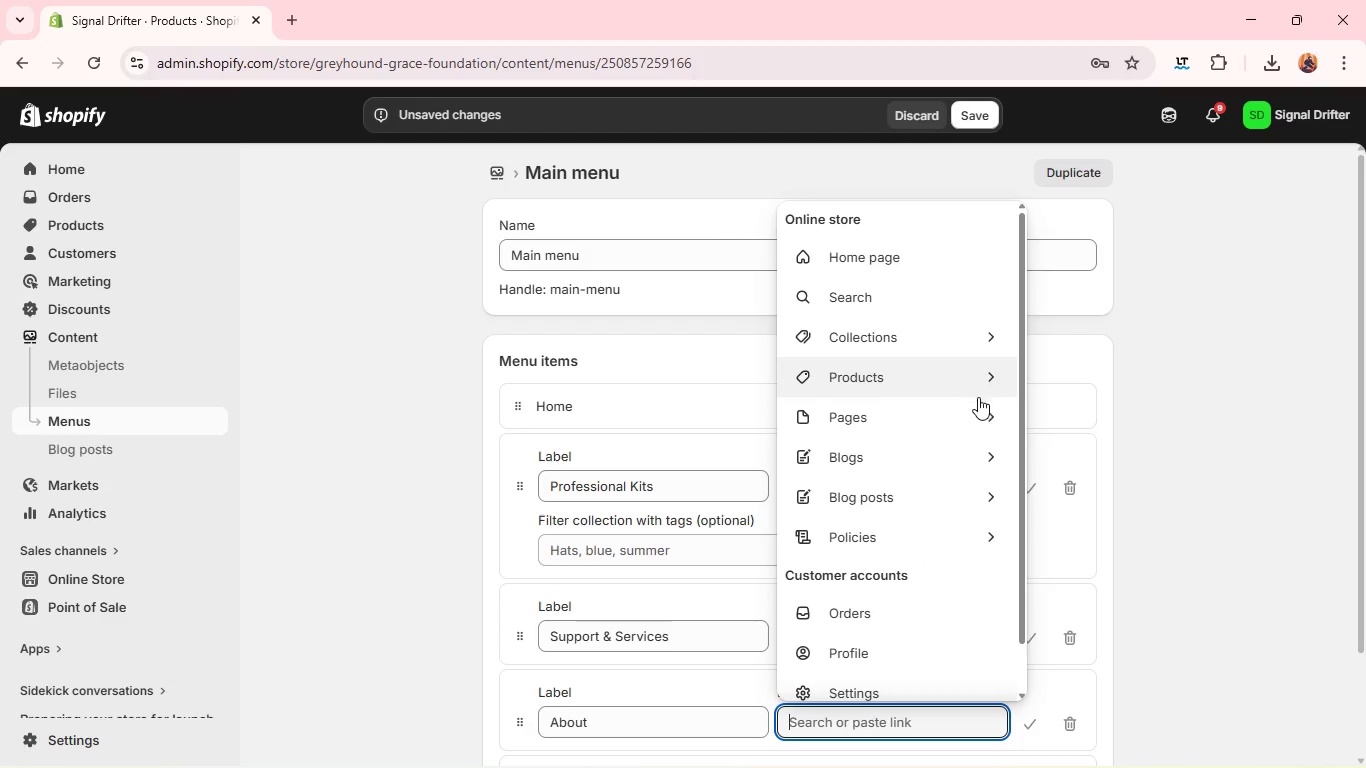 
left_click([976, 409])
 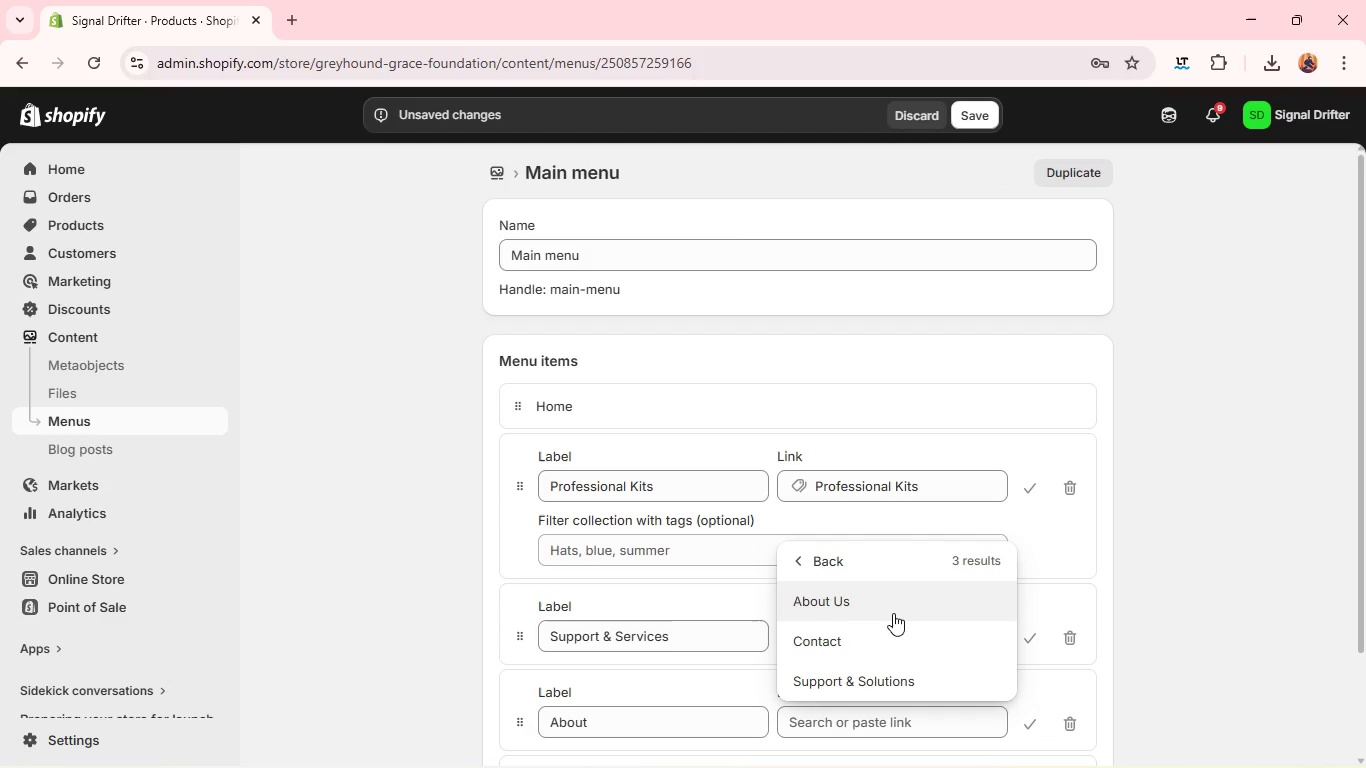 
left_click([892, 614])
 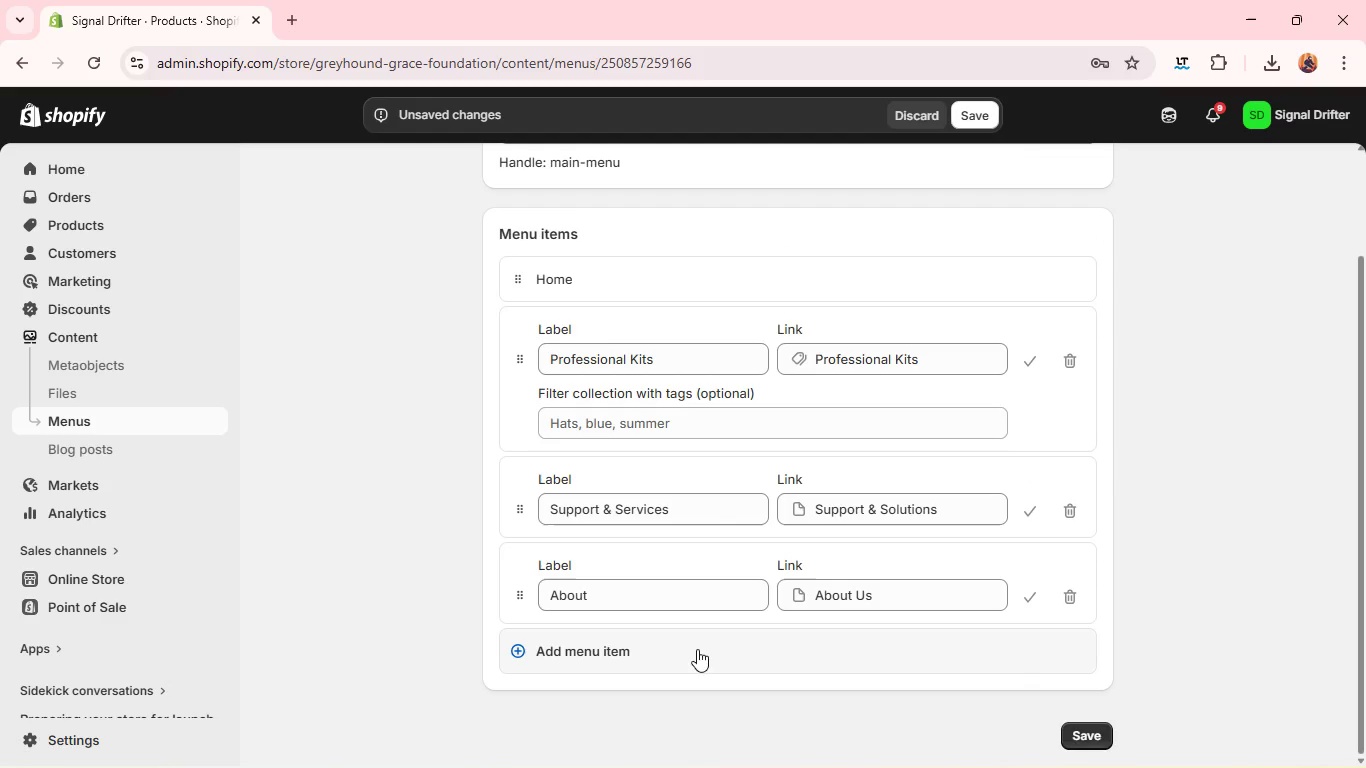 
left_click([695, 648])
 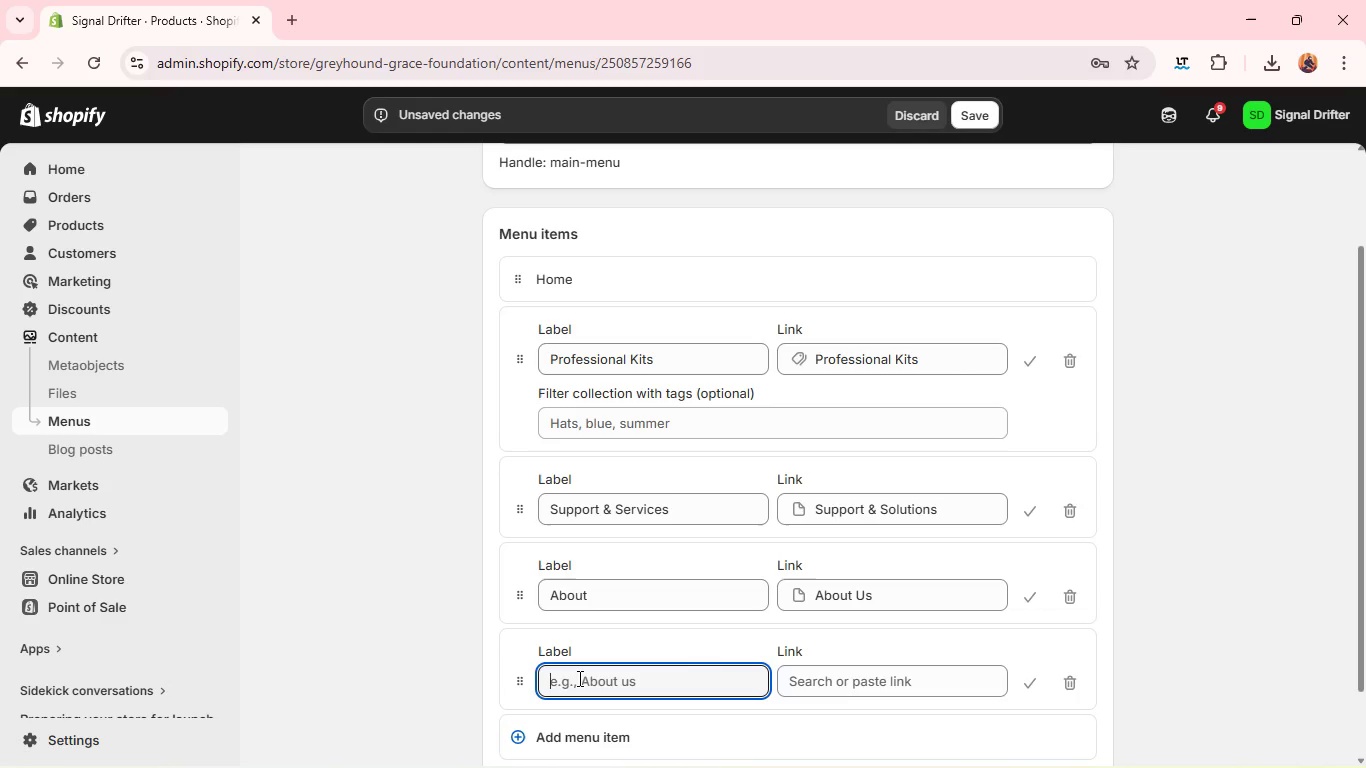 
type(Cont)
 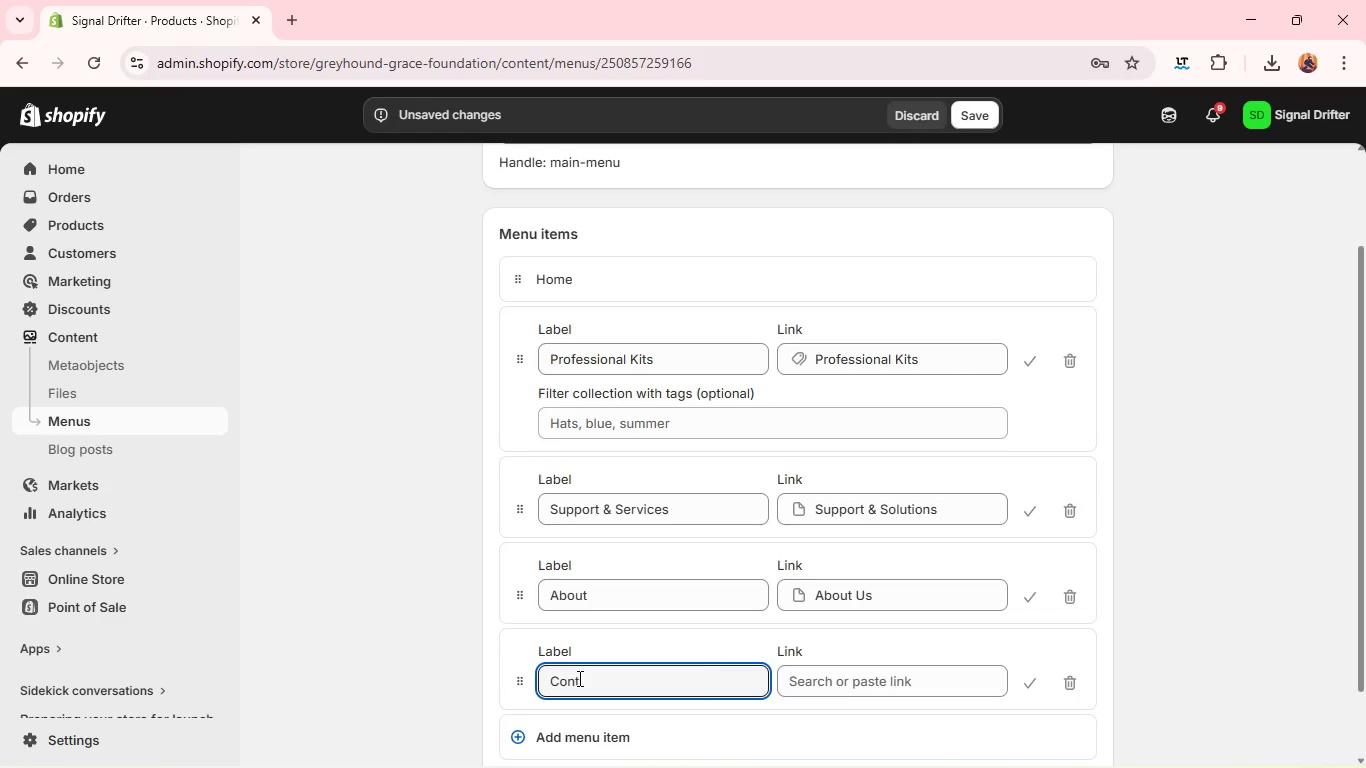 
type(act)
 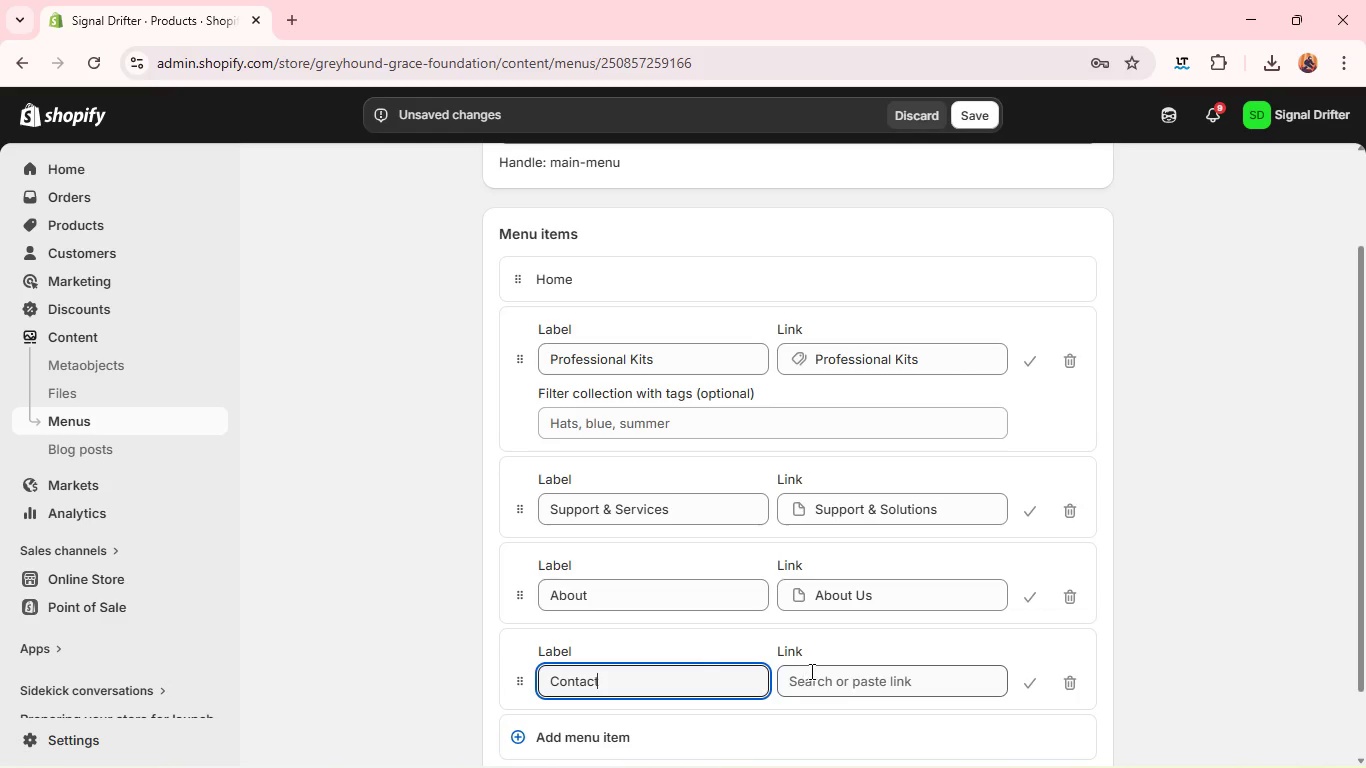 
left_click([810, 671])
 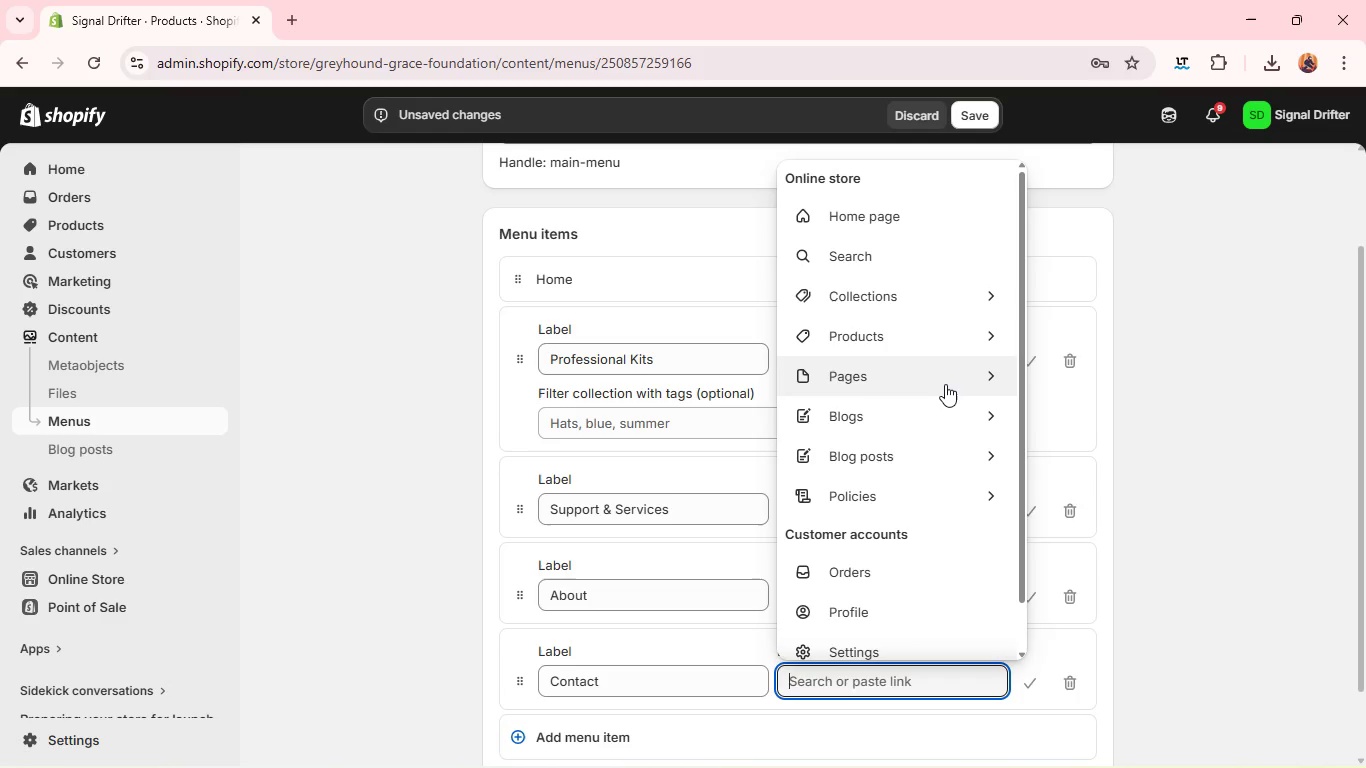 
left_click([945, 384])
 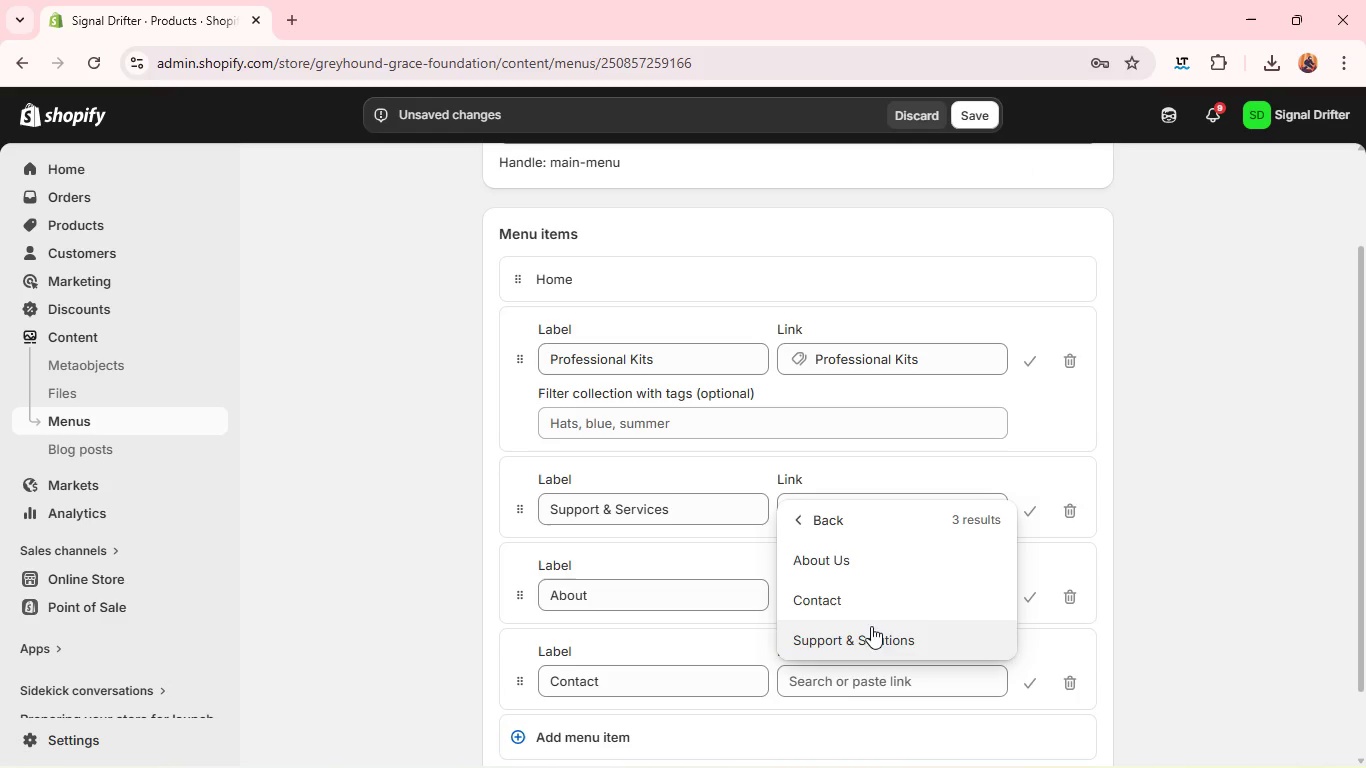 
left_click([875, 605])
 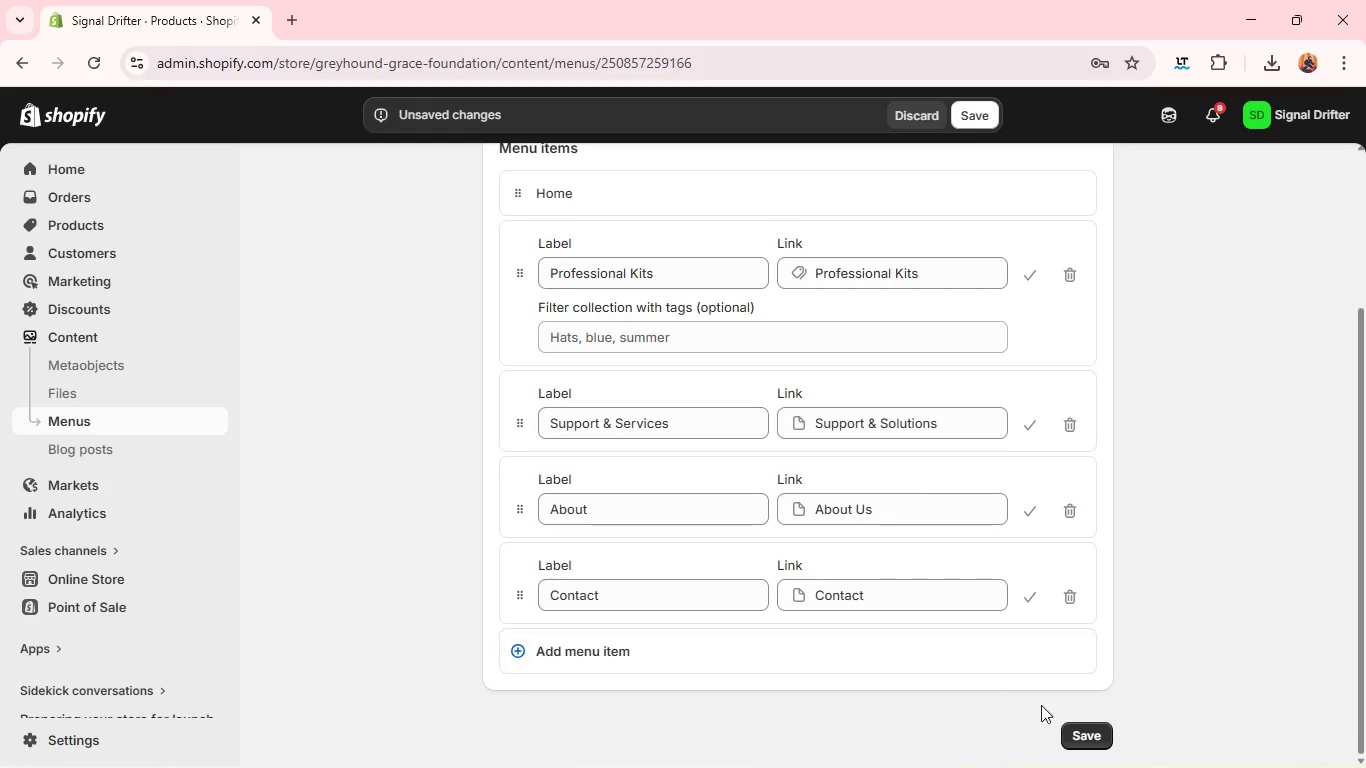 
left_click([1068, 734])
 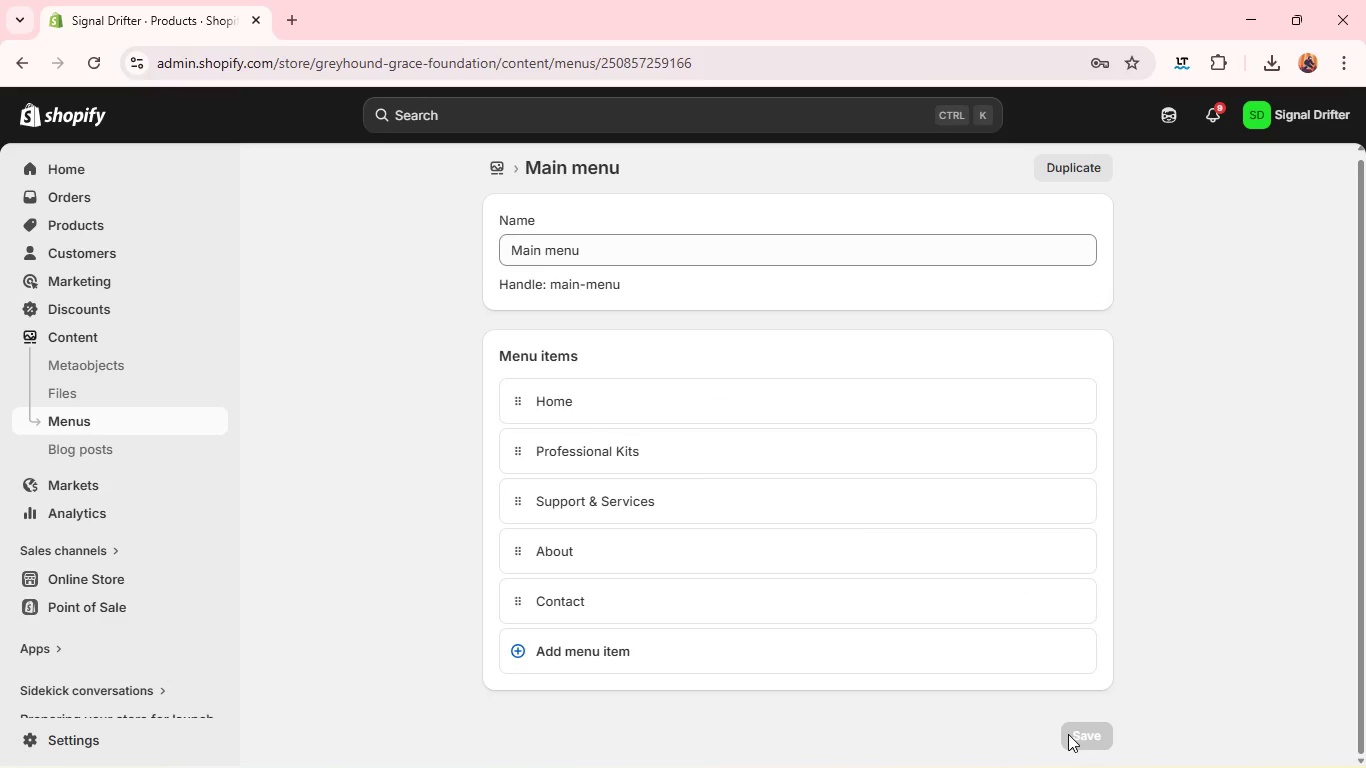 
wait(12.72)
 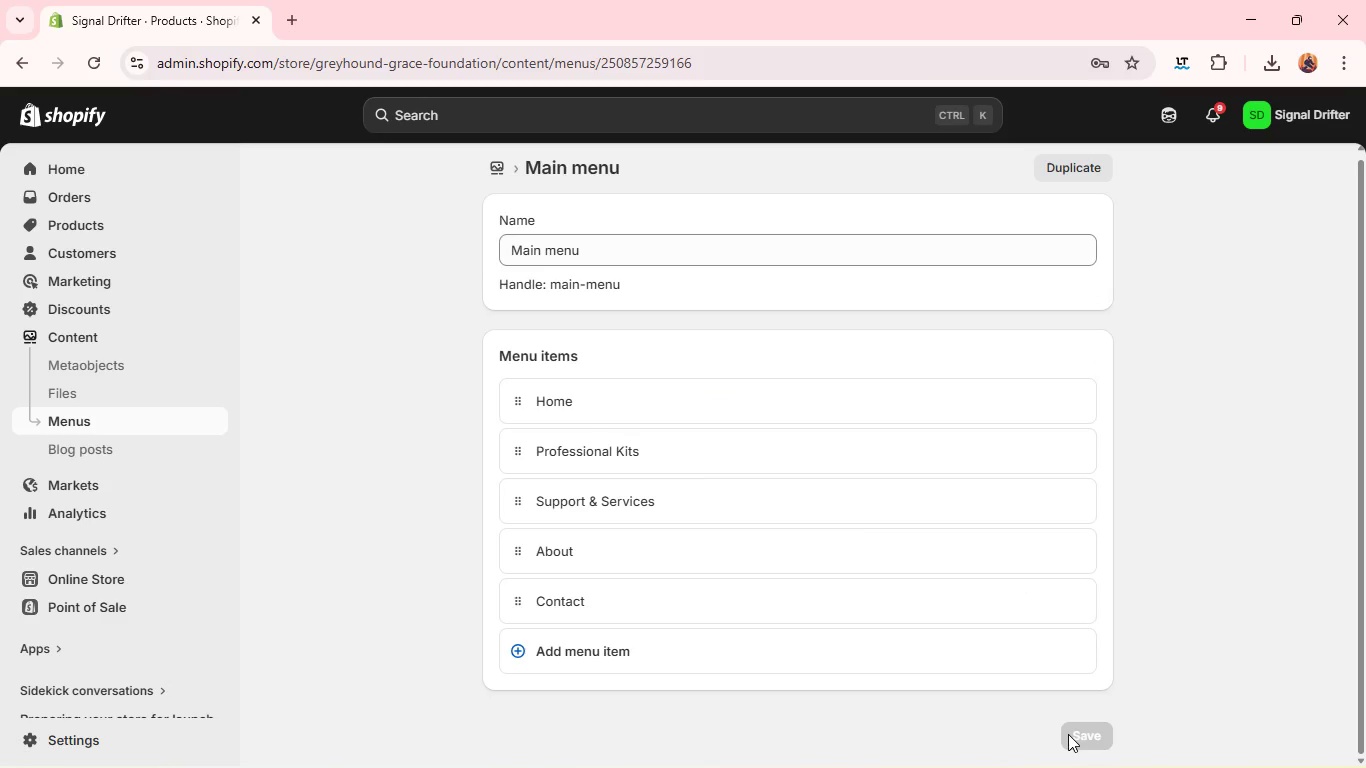 
left_click([107, 576])
 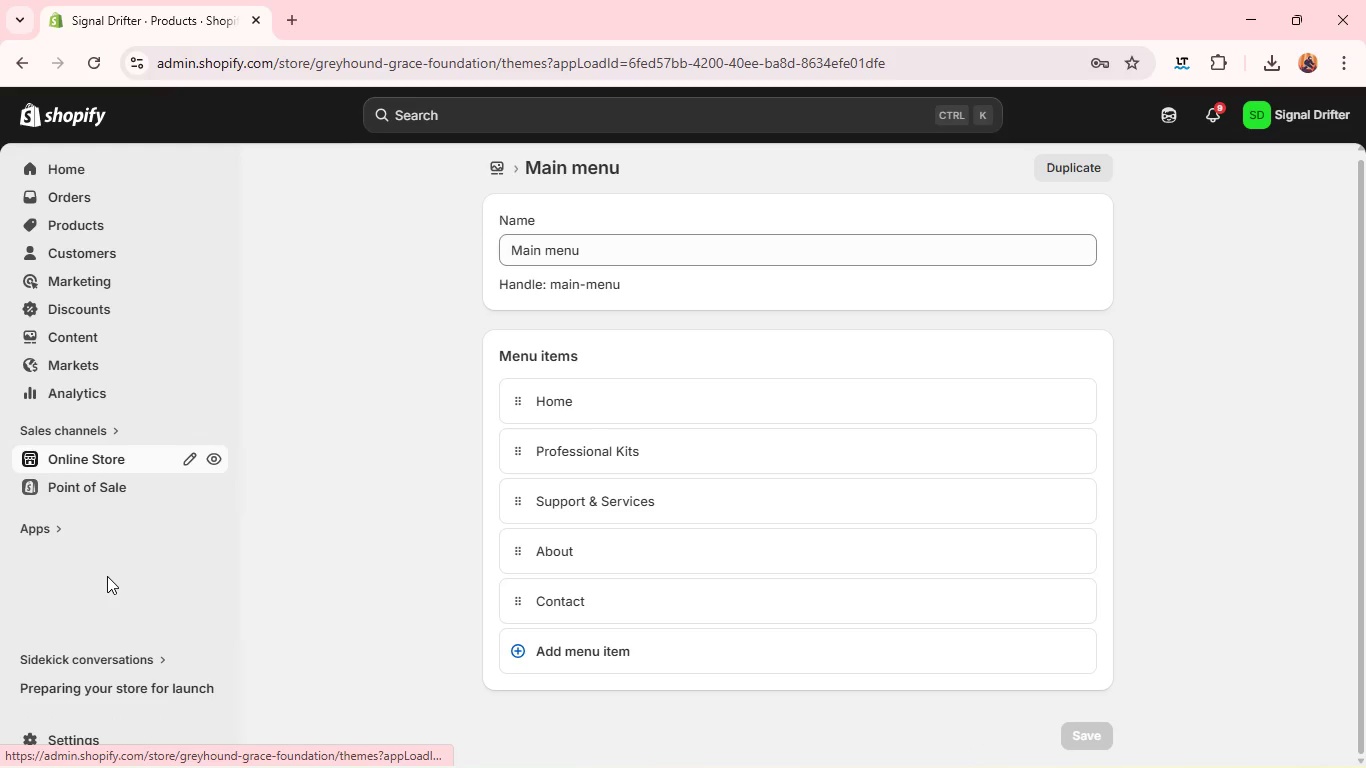 
mouse_move([198, 506])
 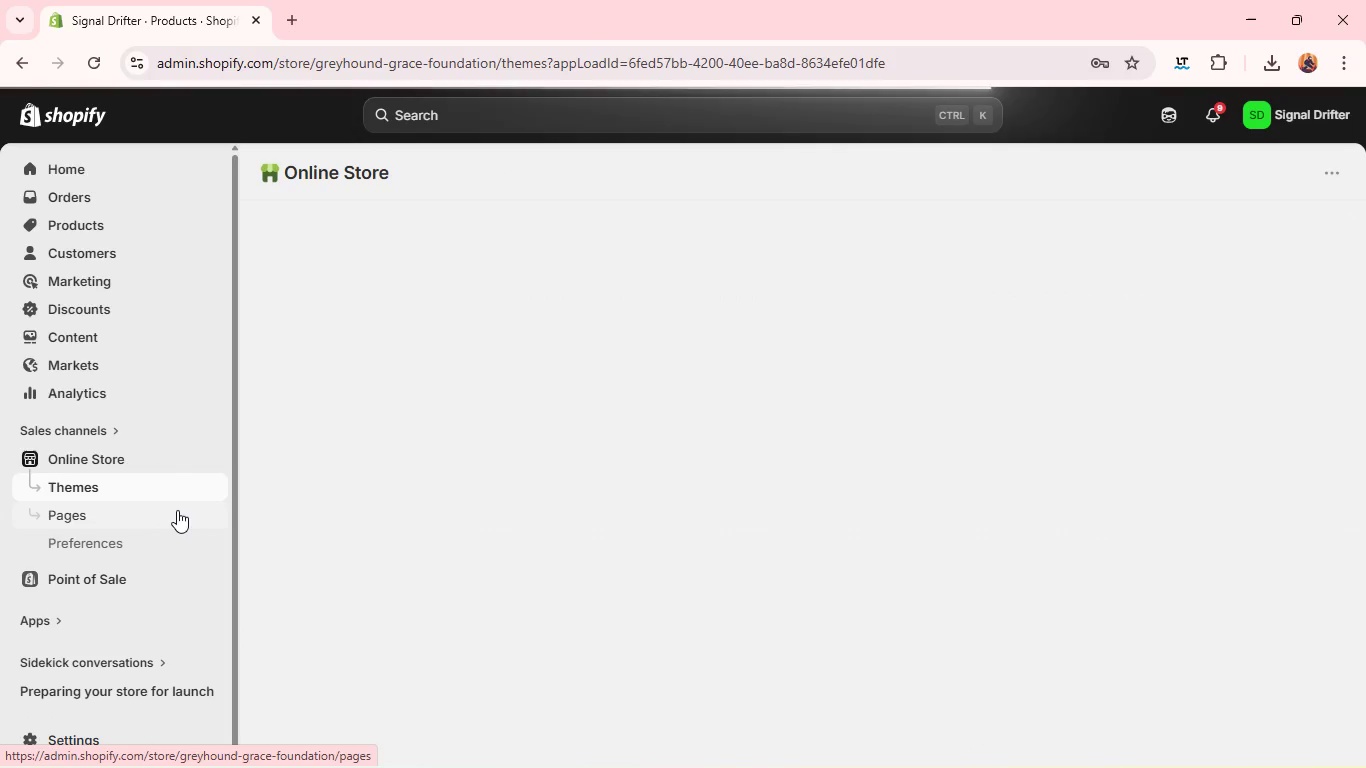 
mouse_move([444, 414])
 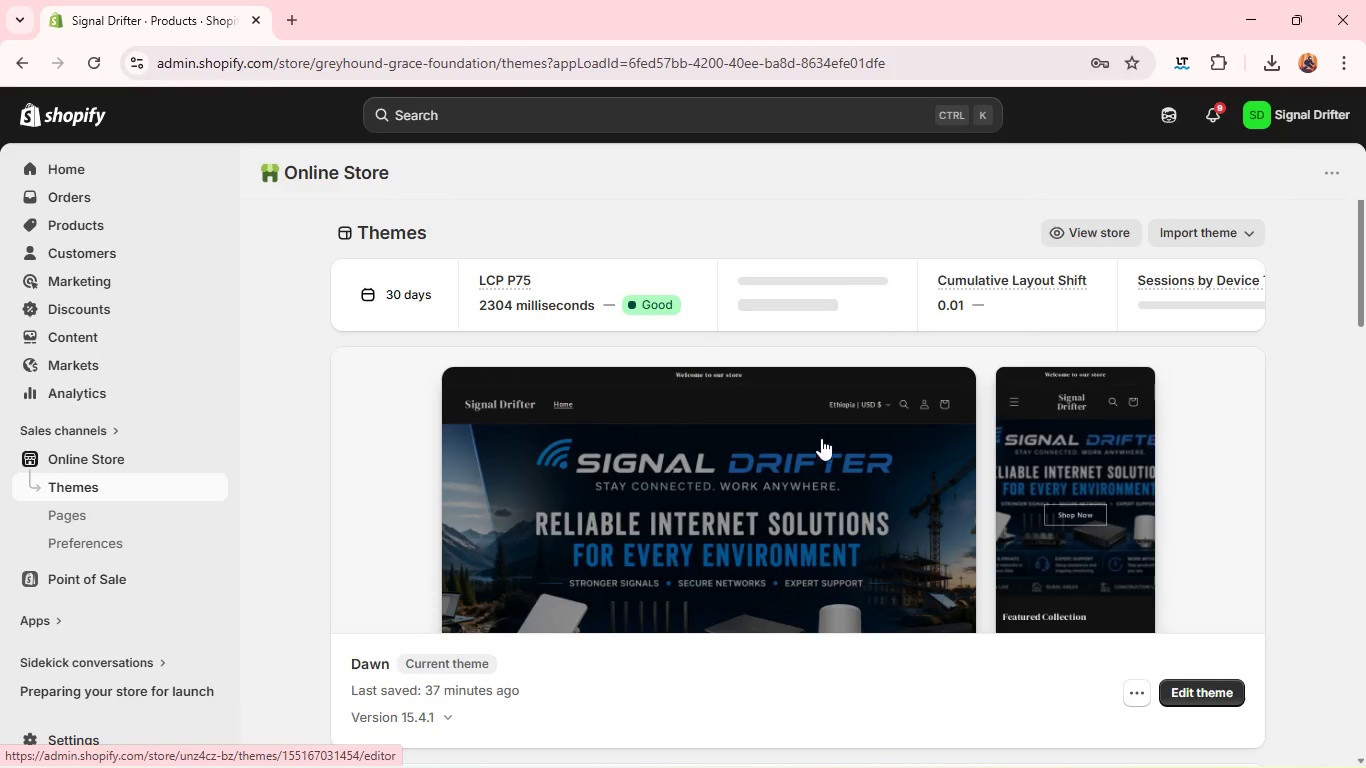 
left_click([821, 438])
 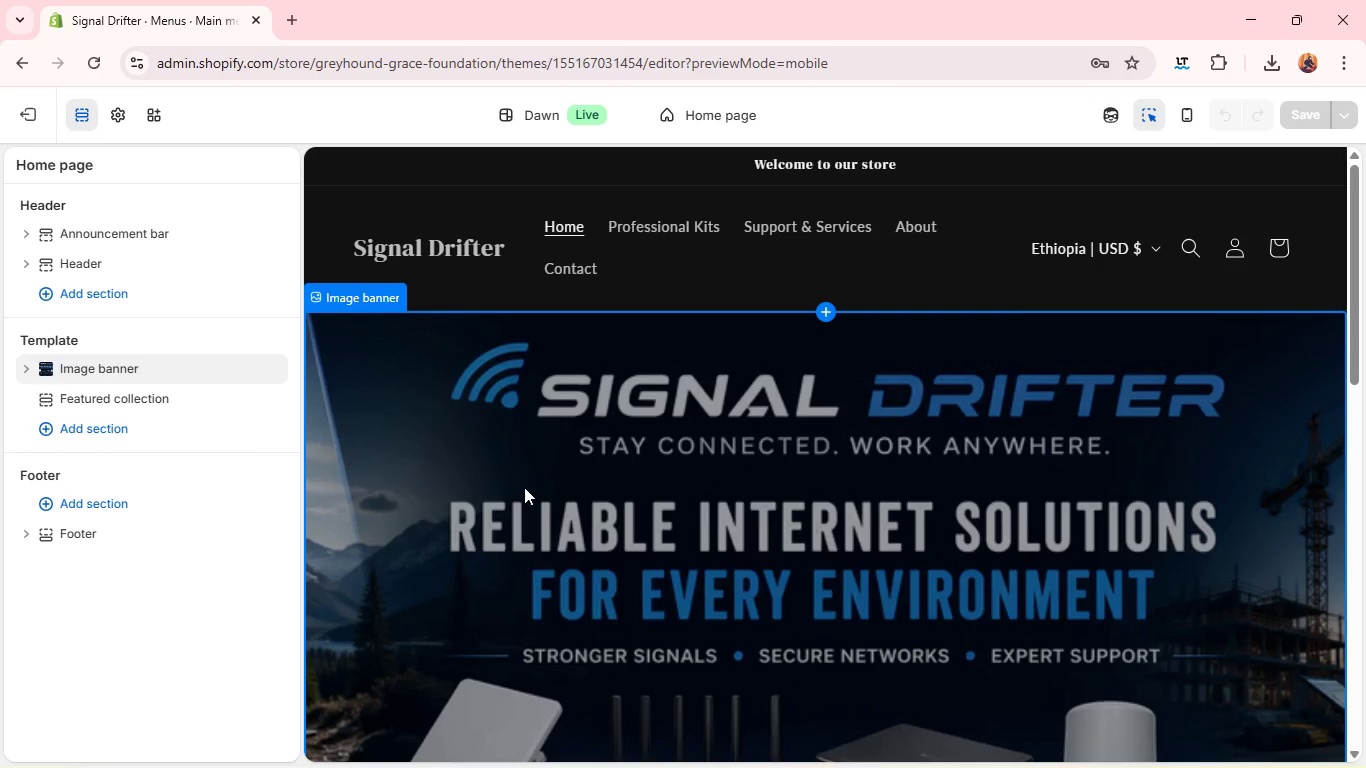 
wait(7.45)
 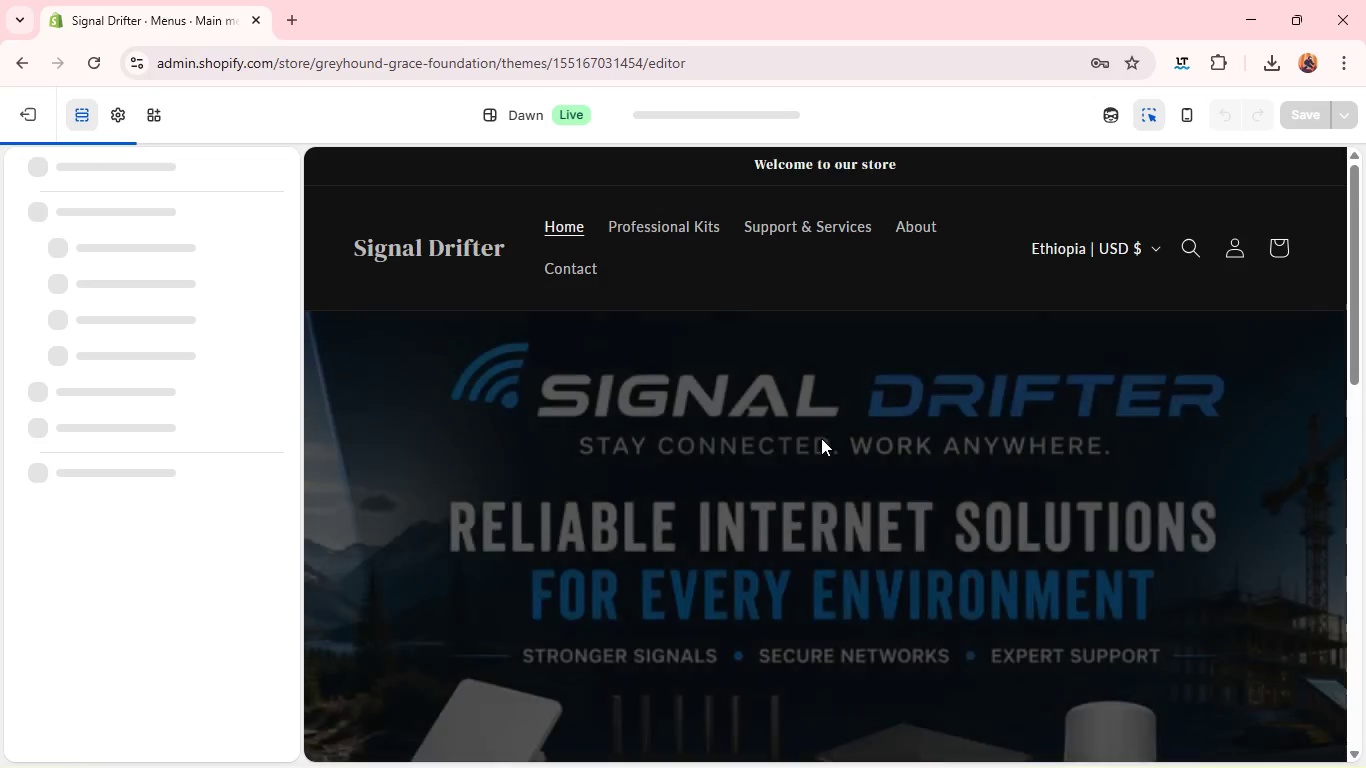 
left_click([524, 487])
 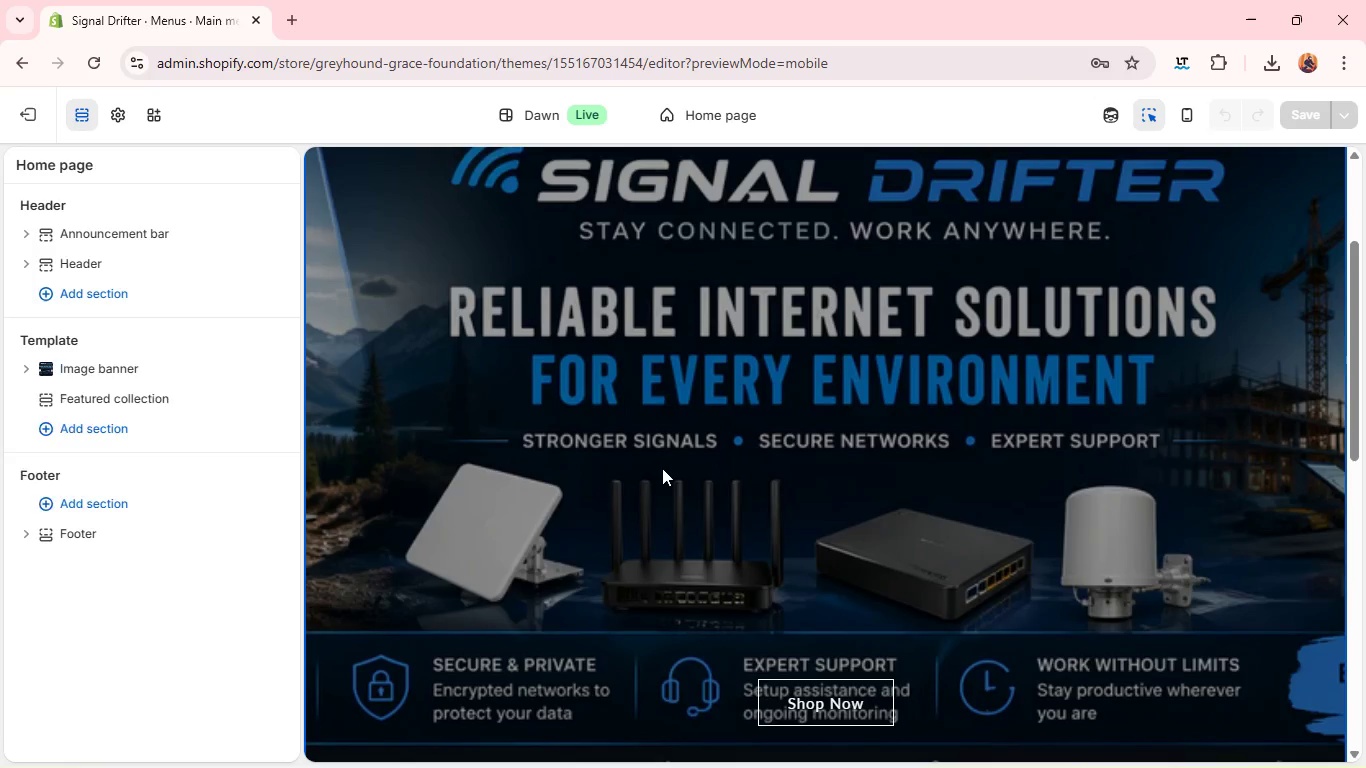 
left_click([662, 468])
 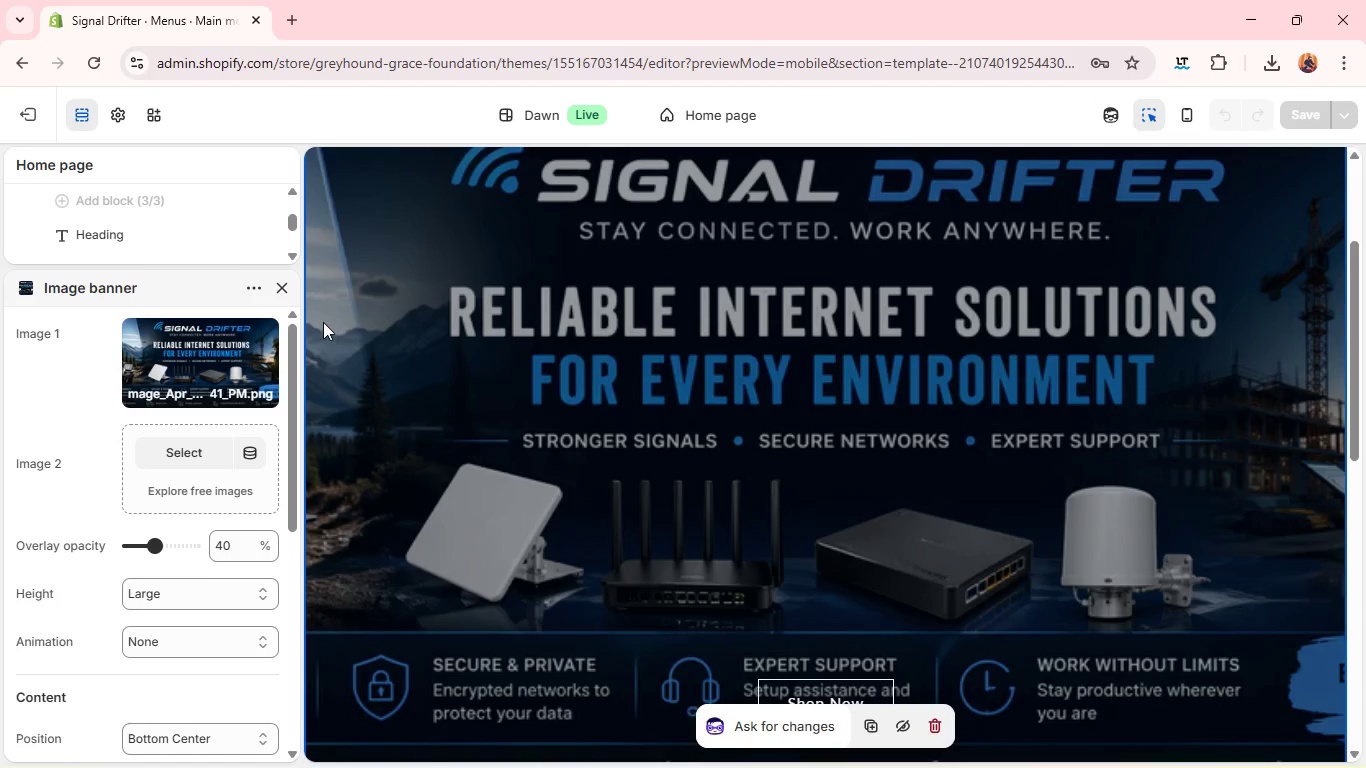 
left_click([286, 285])
 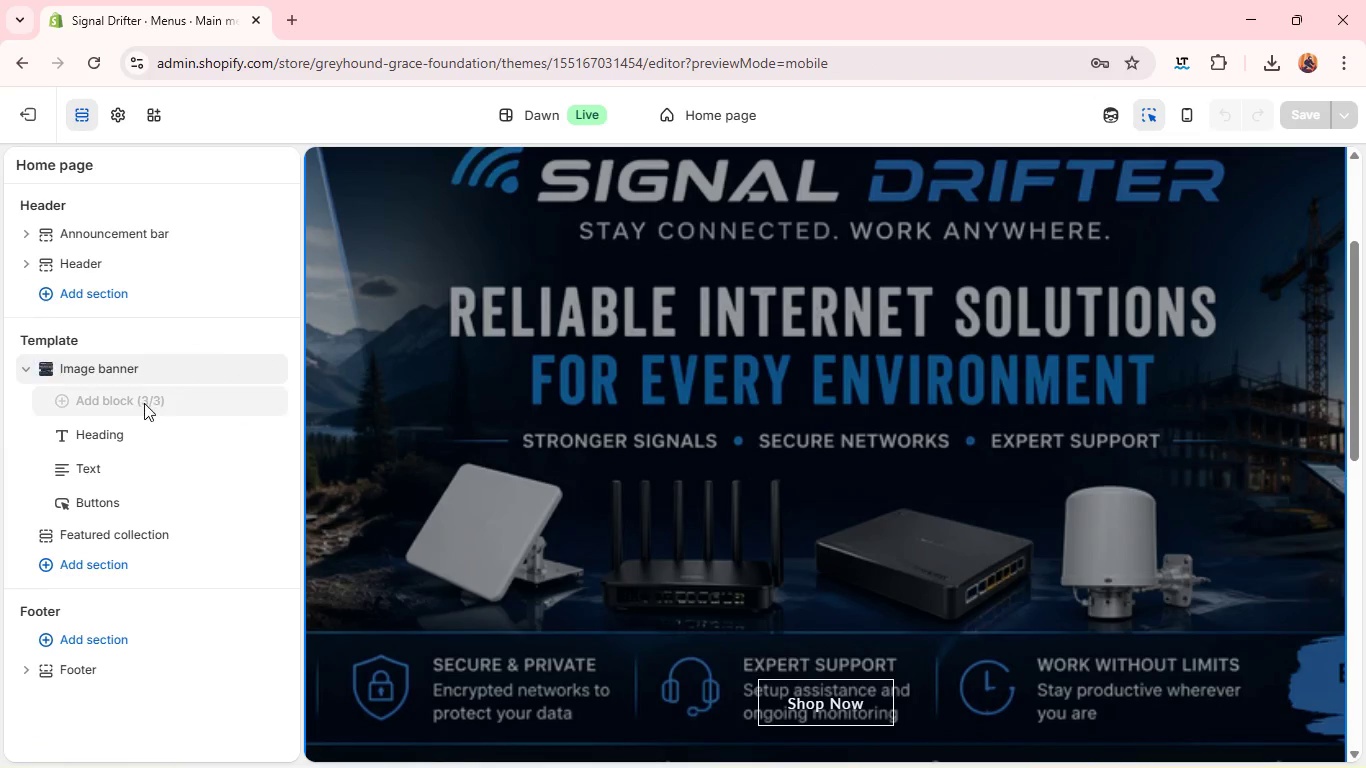 
left_click([130, 434])
 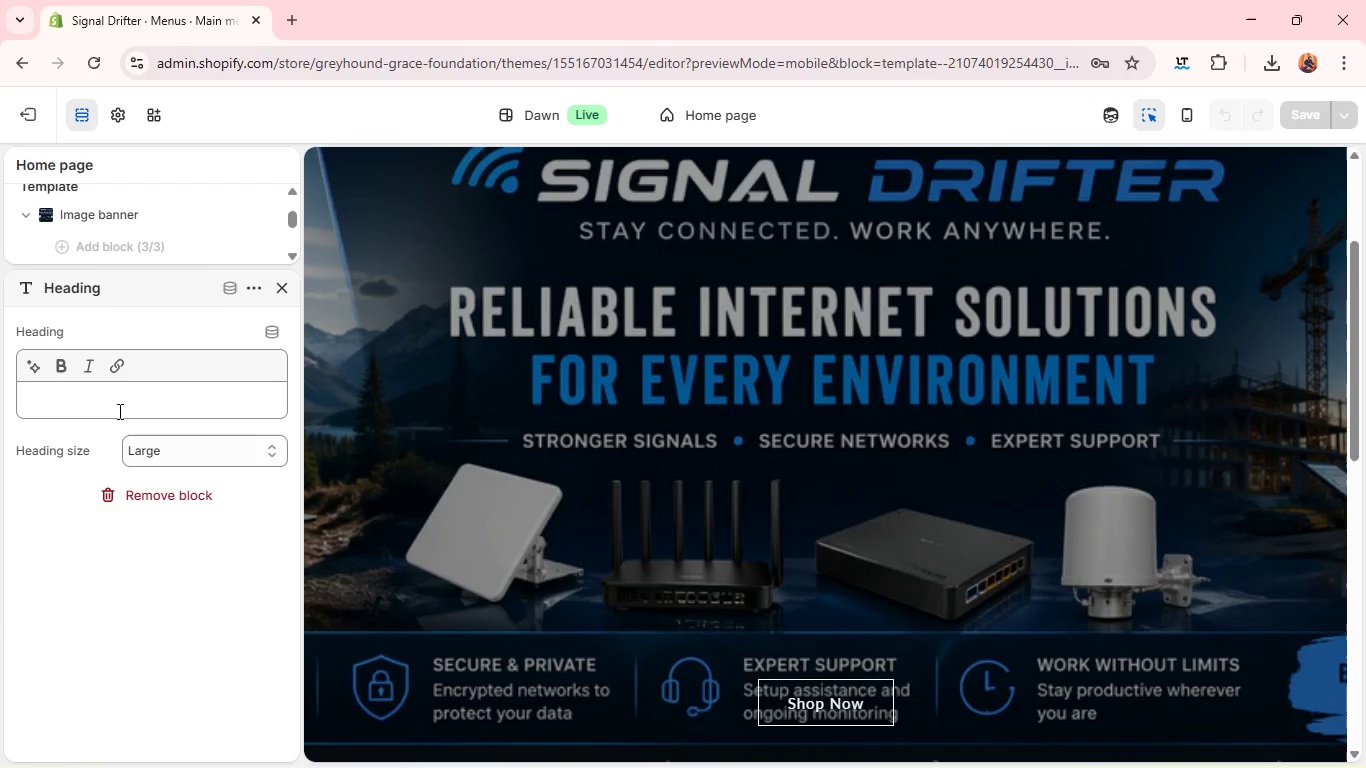 
left_click([112, 405])
 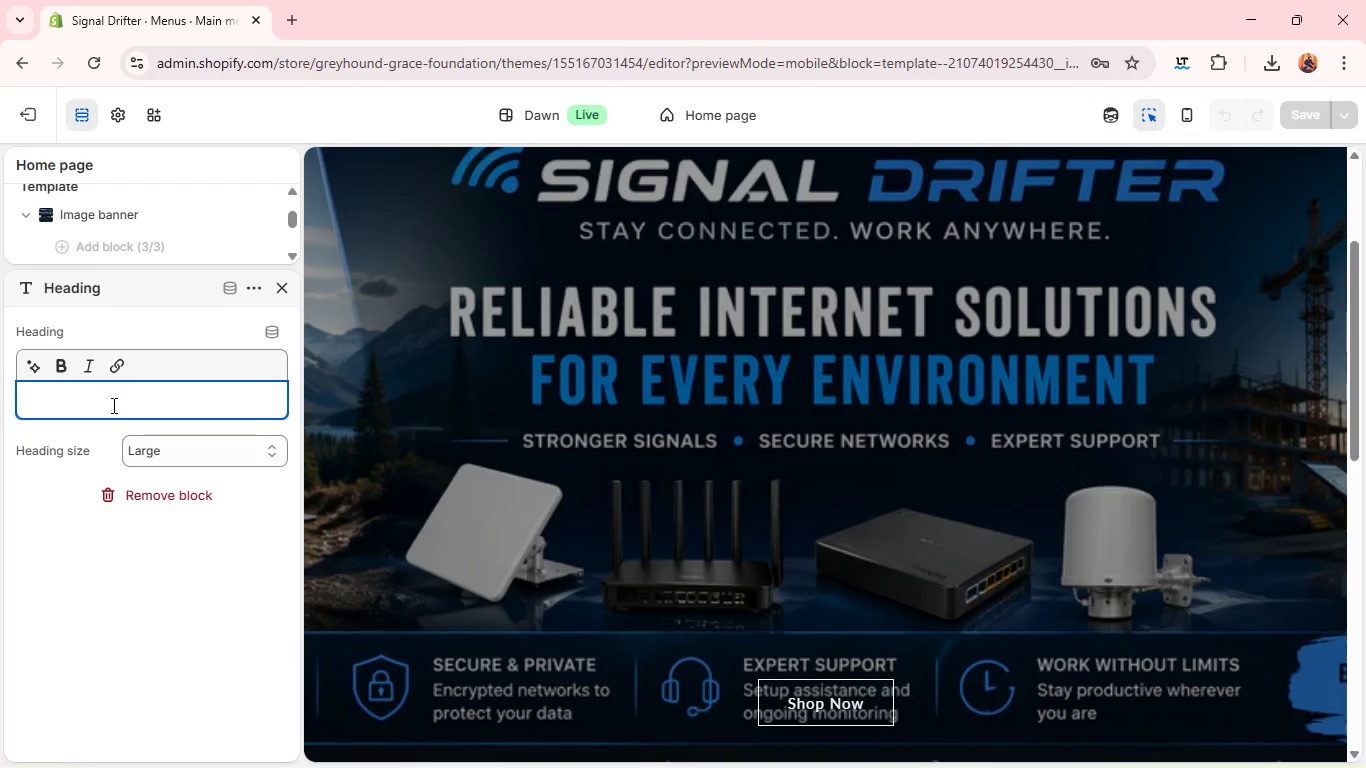 
hold_key(key=CapsLock, duration=0.45)
 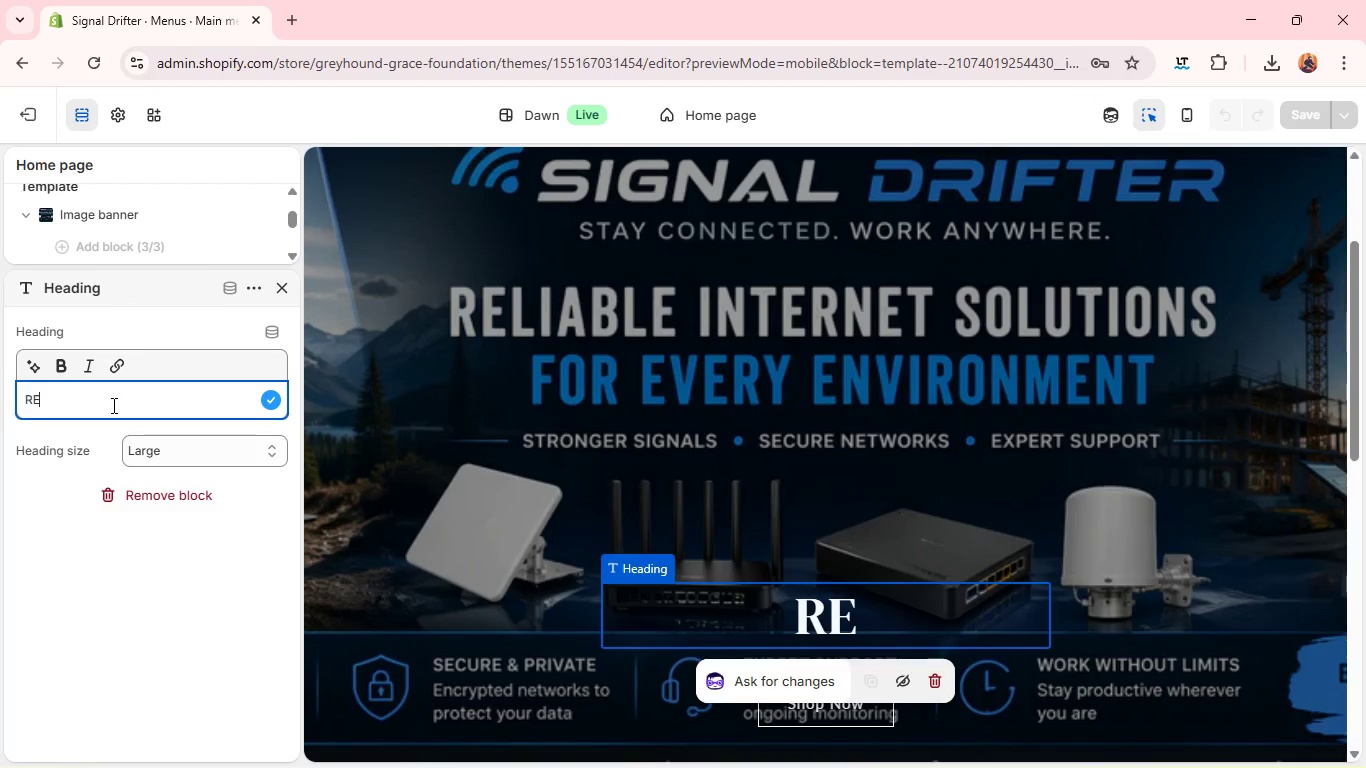 
type(RE)
key(Backspace)
type(E)
key(Backspace)
type(eliable ib)
key(Backspace)
key(Backspace)
type(INTERNET )
key(Backspace)
key(Backspace)
key(Backspace)
key(Backspace)
key(Backspace)
key(Backspace)
key(Backspace)
key(Backspace)
type(nternate Connectivity for )
 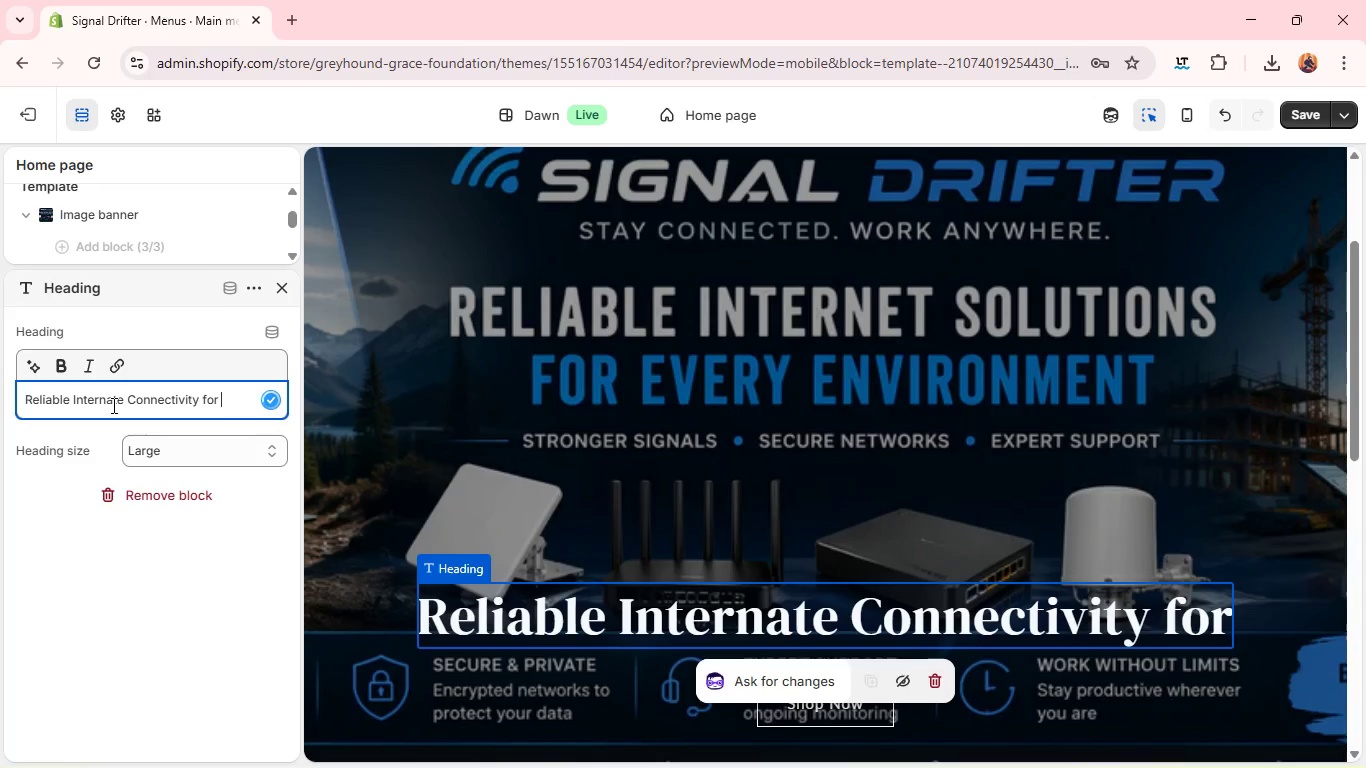 
key(Control+Shift+ControlLeft)
 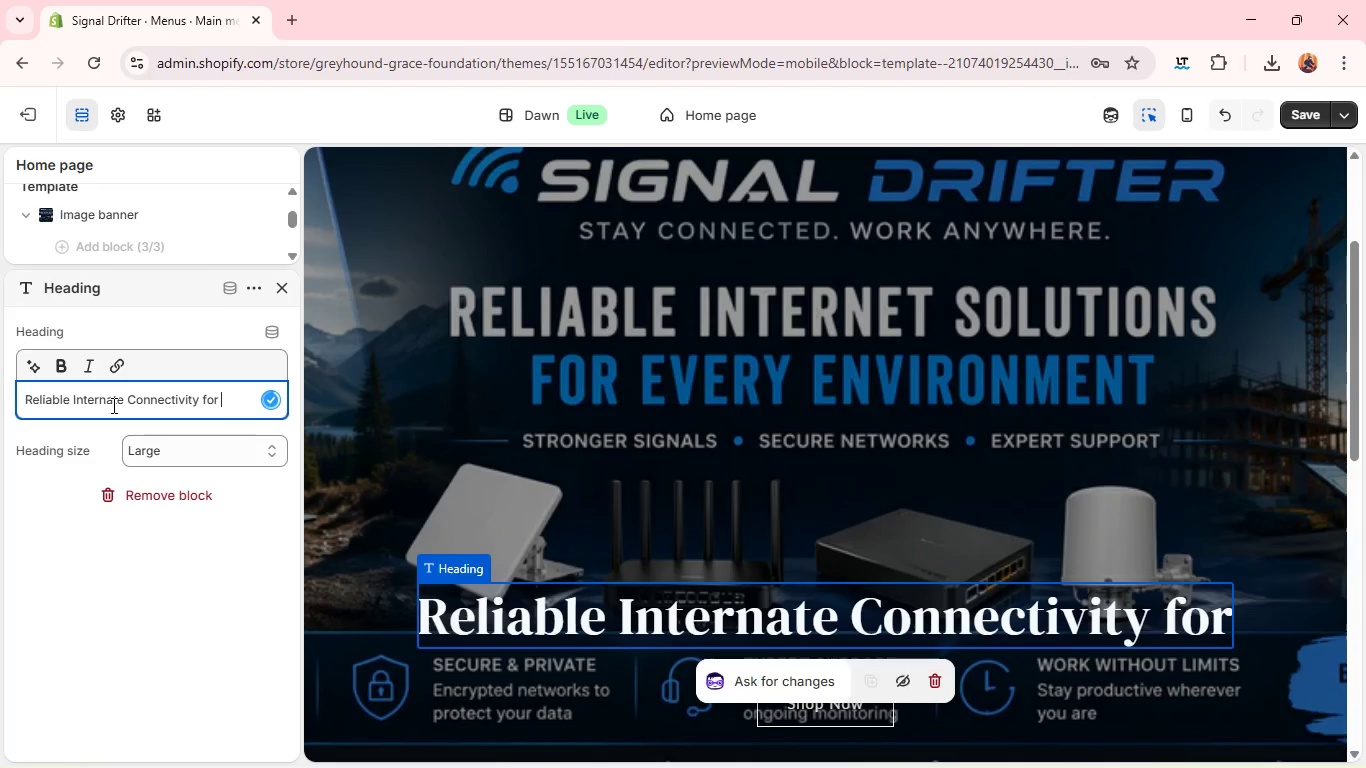 
type(Wi)
key(Backspace)
type(ork Beyond Infras)
 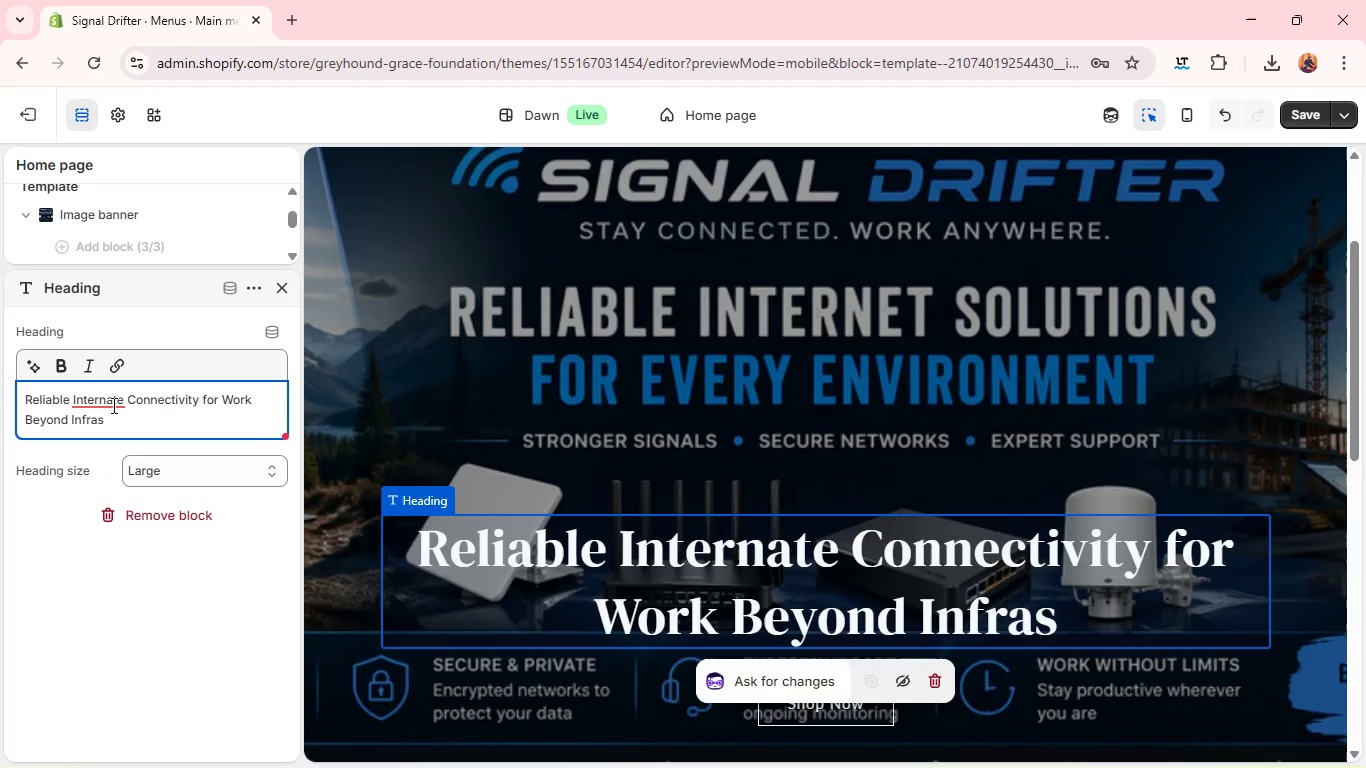 
type(tructure)
 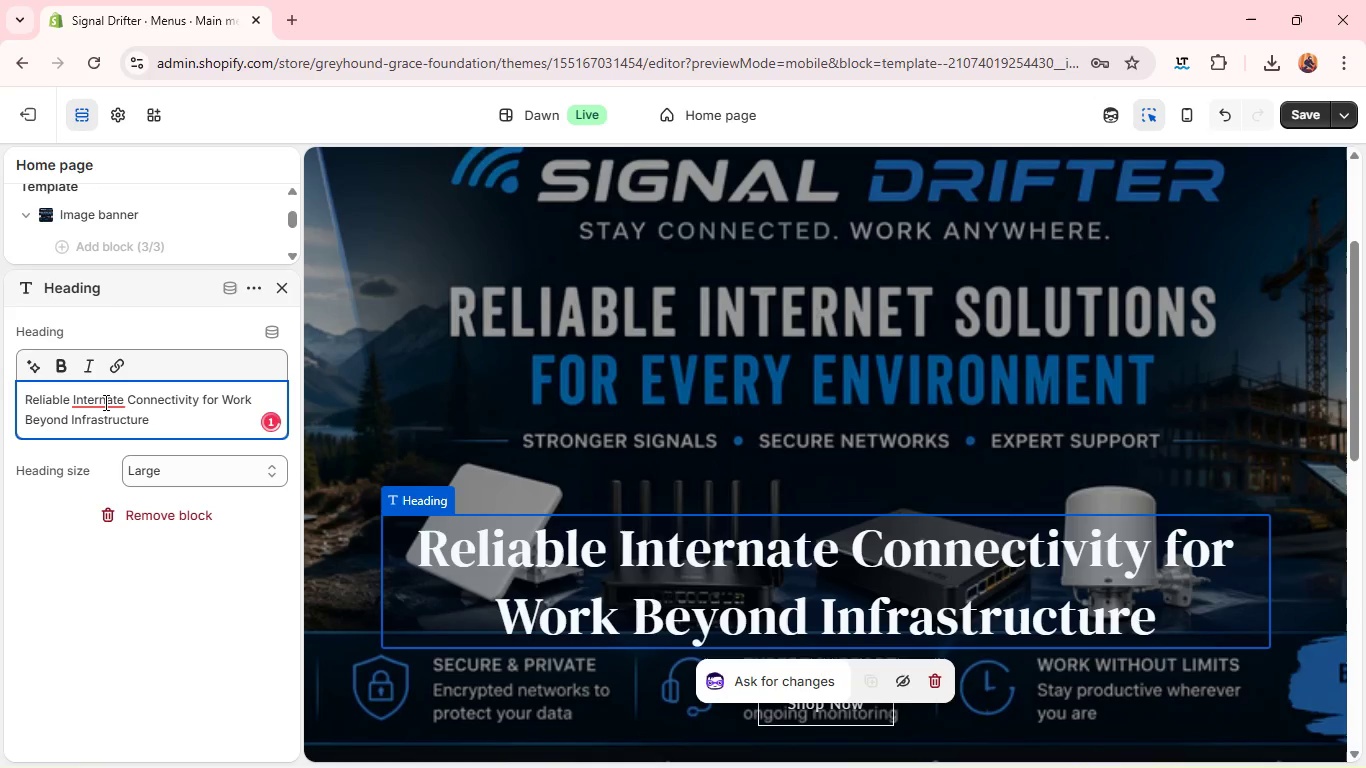 
left_click([105, 400])
 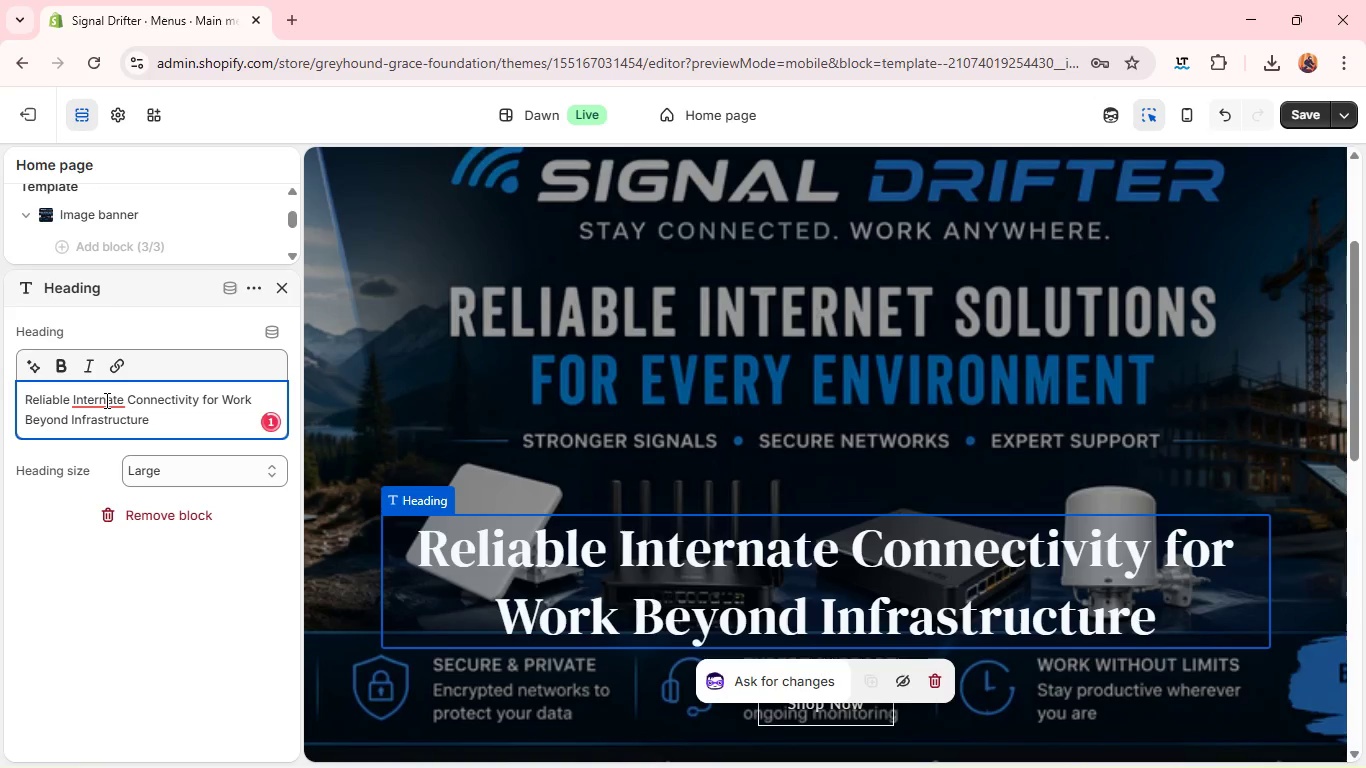 
mouse_move([122, 493])
 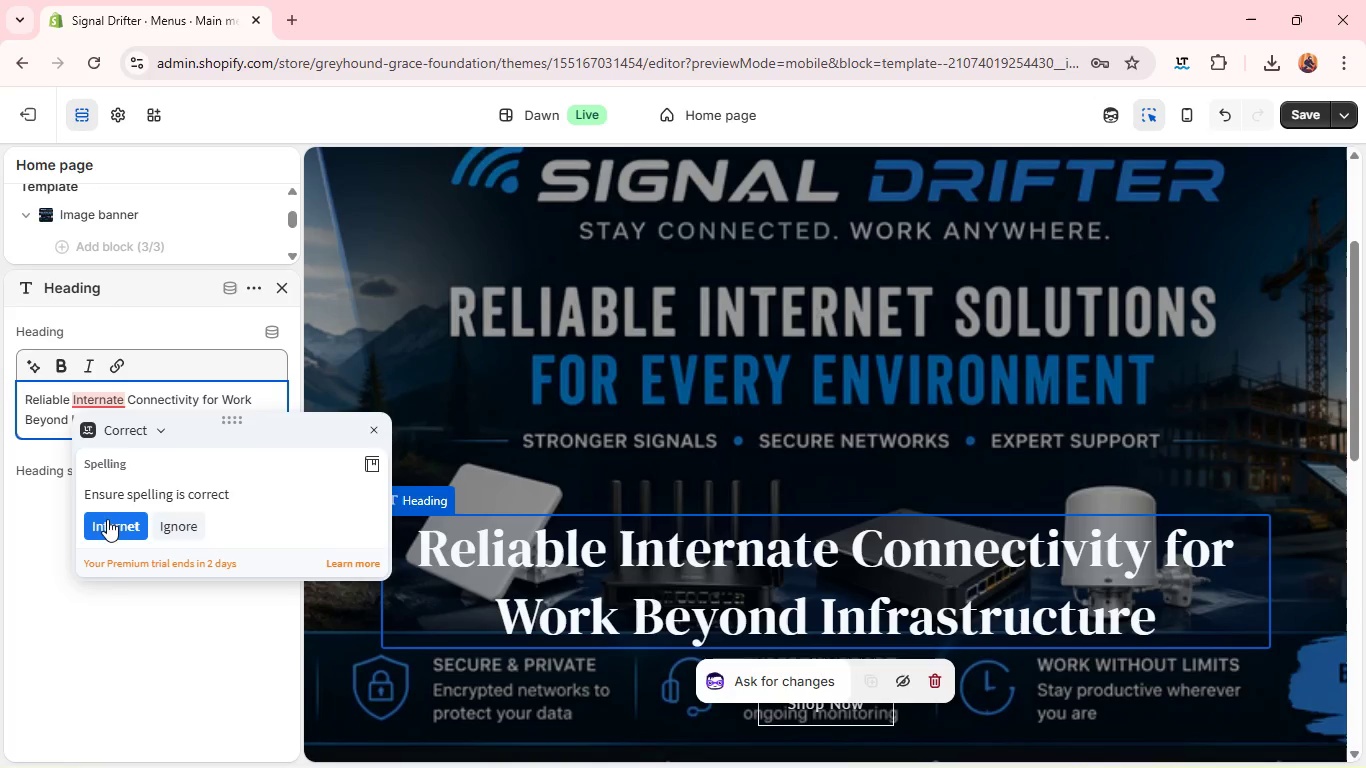 
left_click([107, 519])
 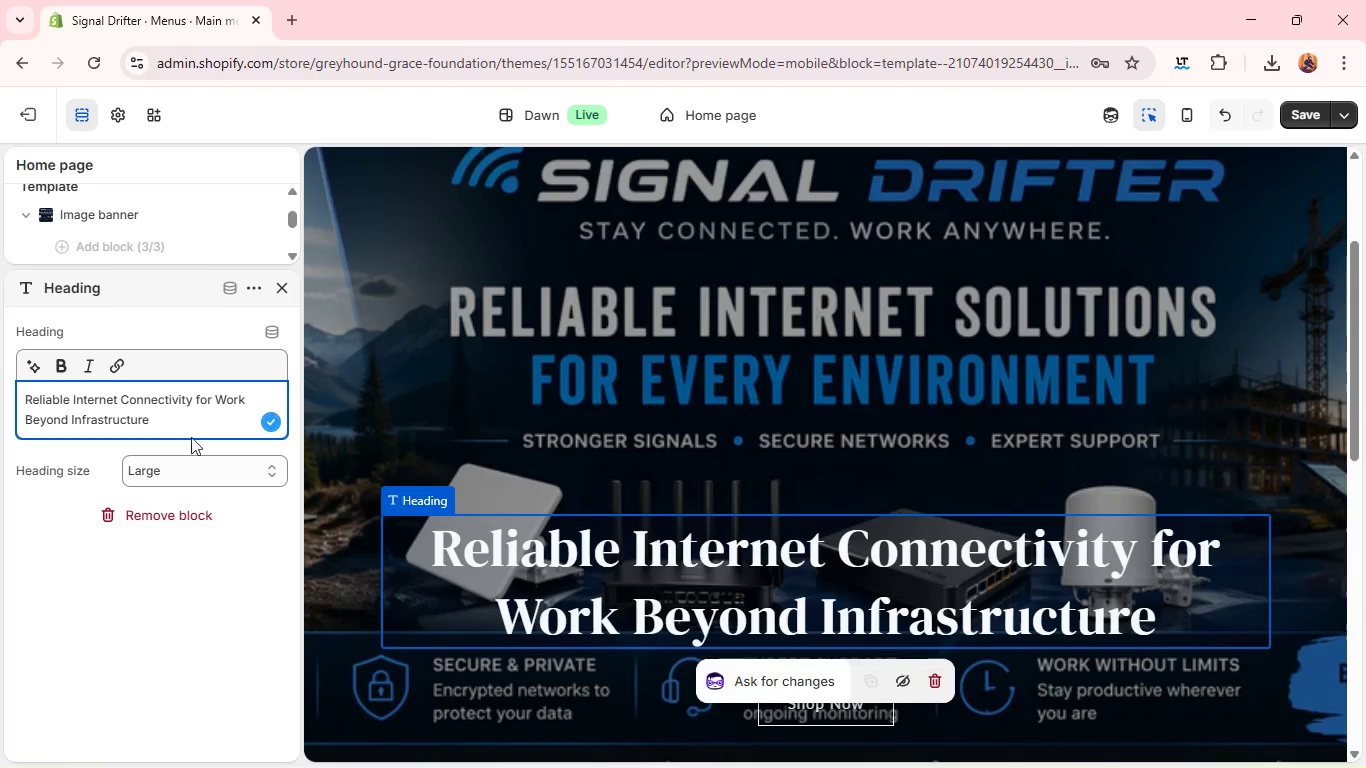 
mouse_move([711, 566])
 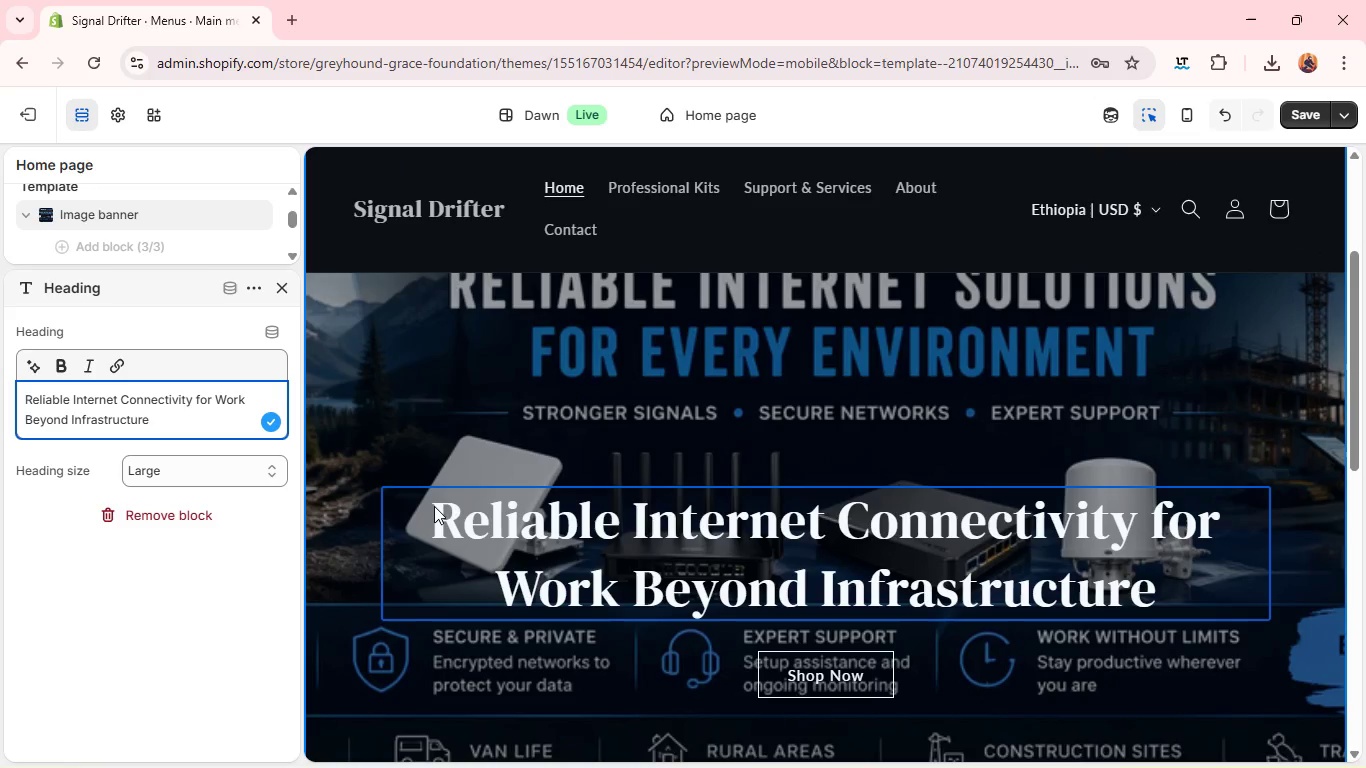 
wait(7.17)
 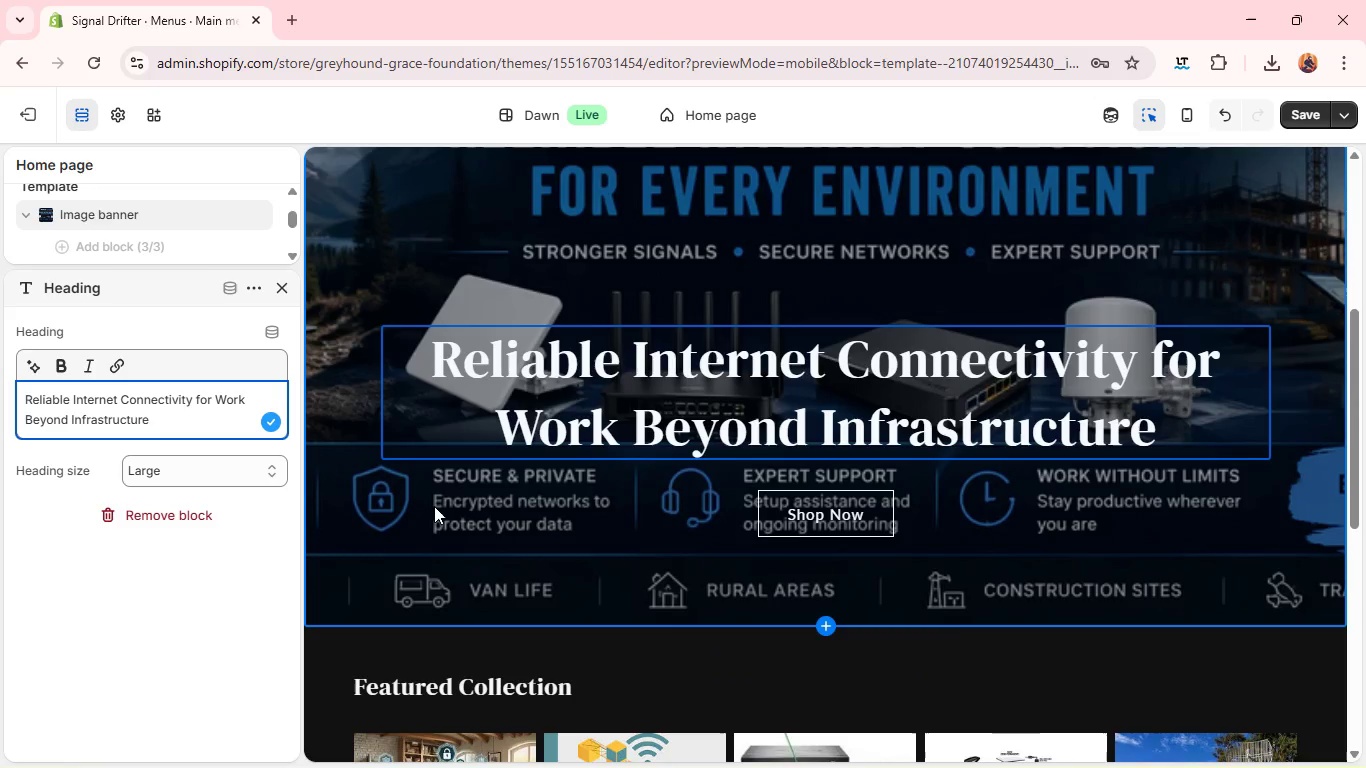 
mouse_move([271, 289])
 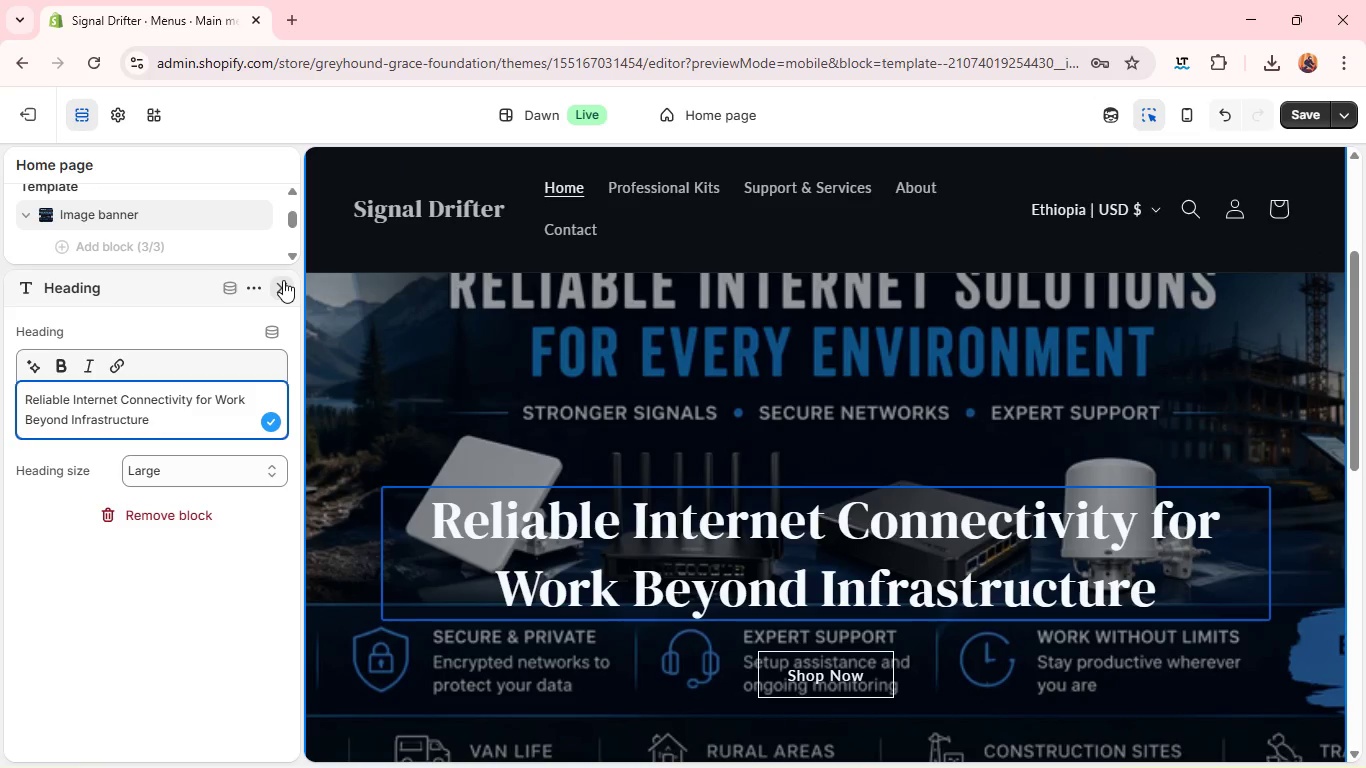 
left_click([283, 280])
 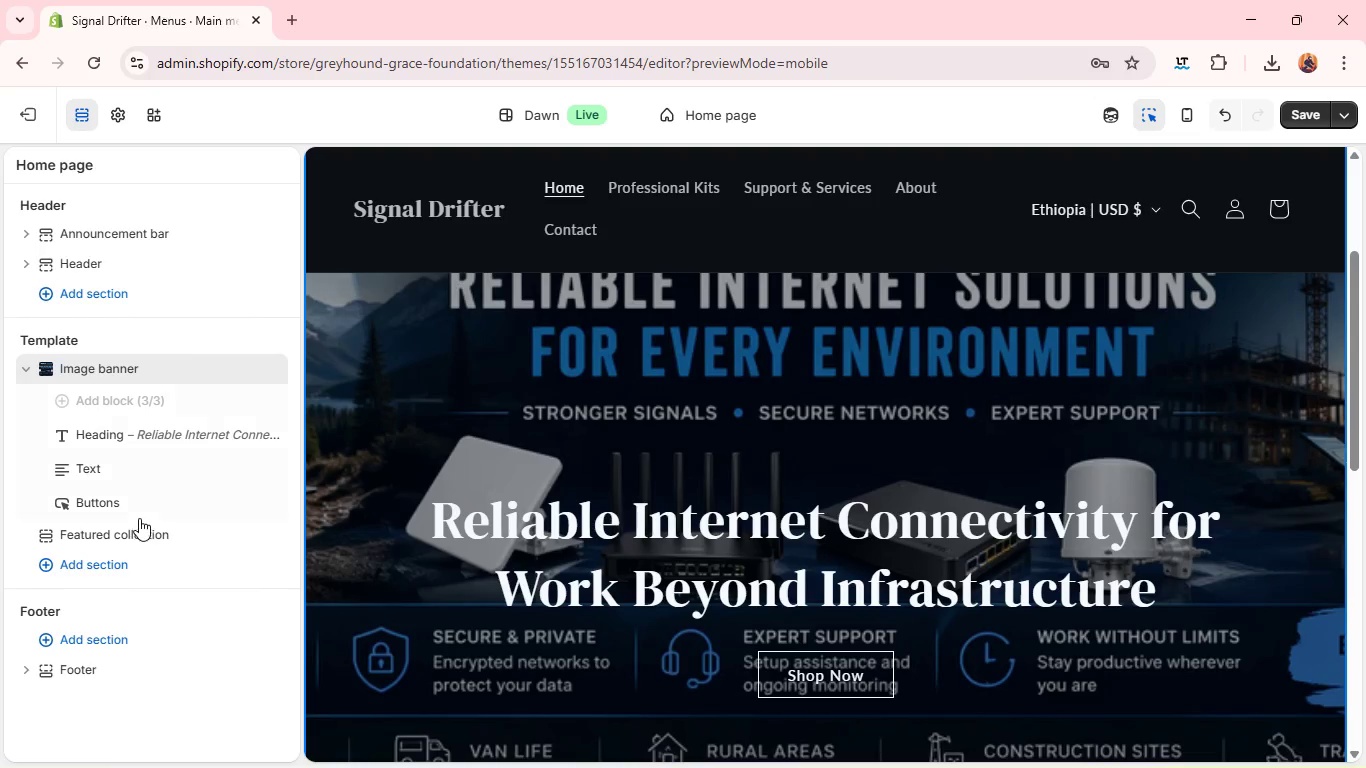 
left_click([146, 504])
 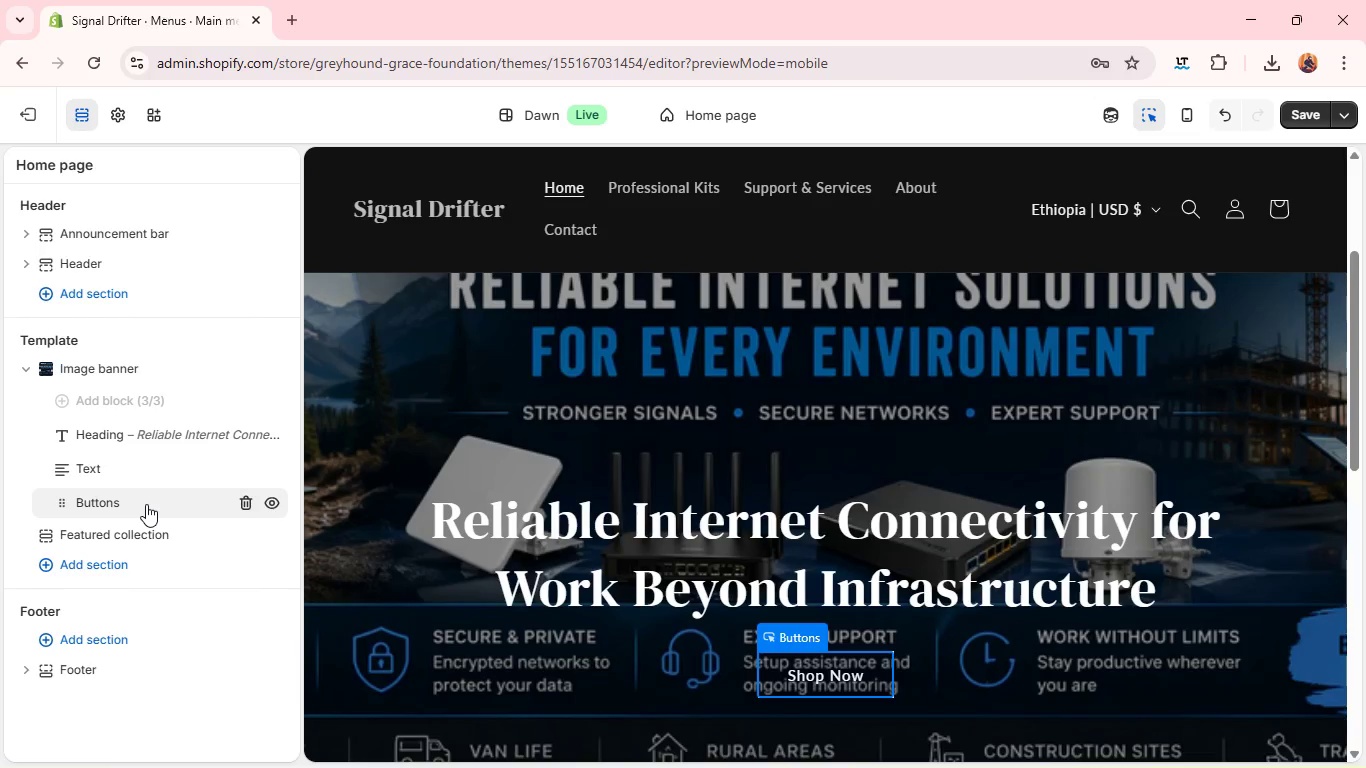 
left_click([146, 504])
 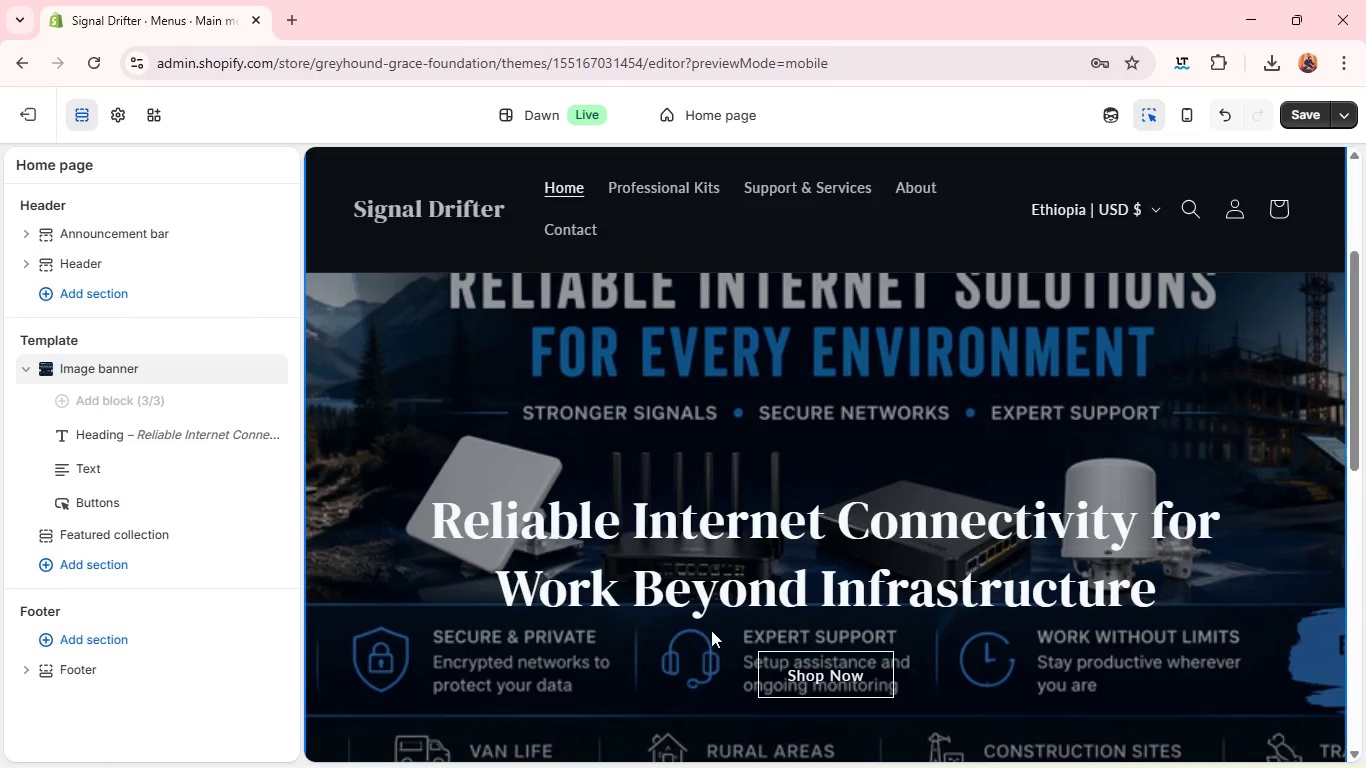 
left_click([783, 659])
 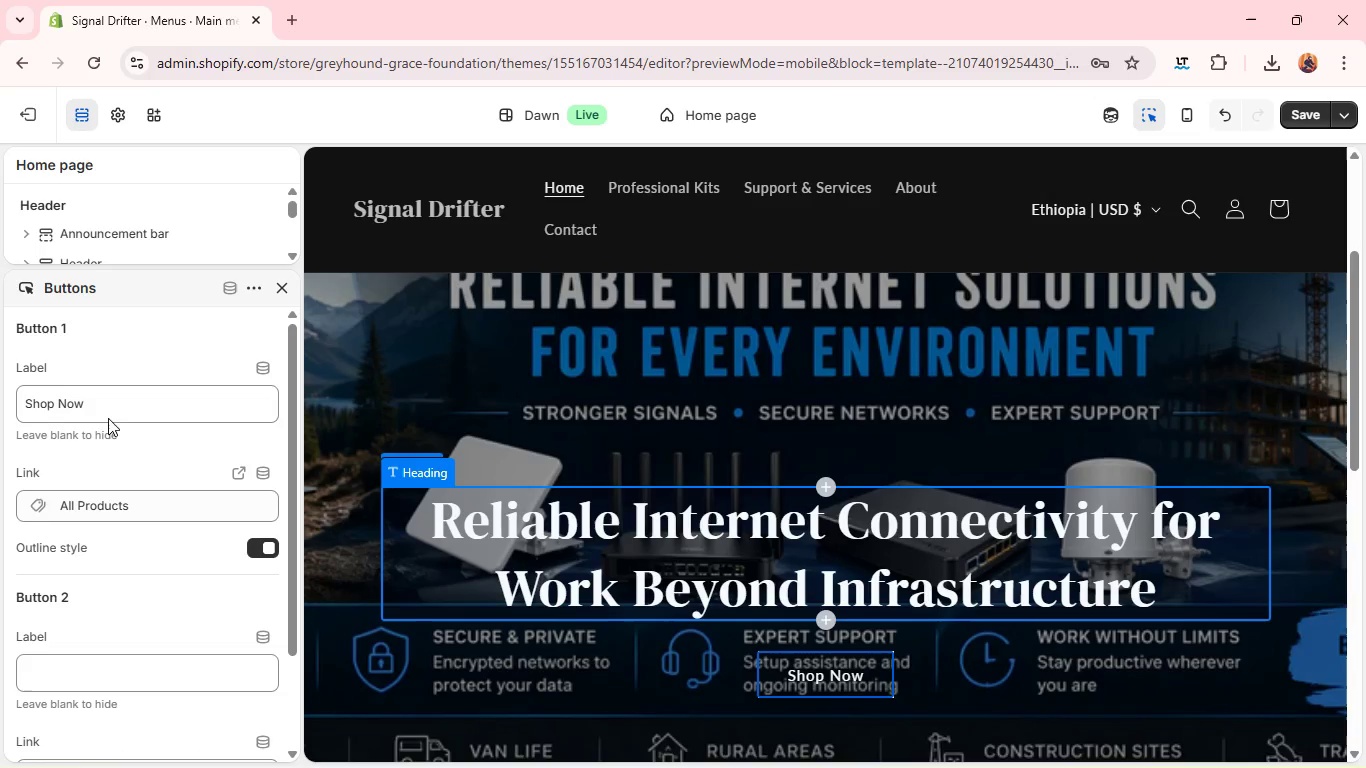 
double_click([102, 401])
 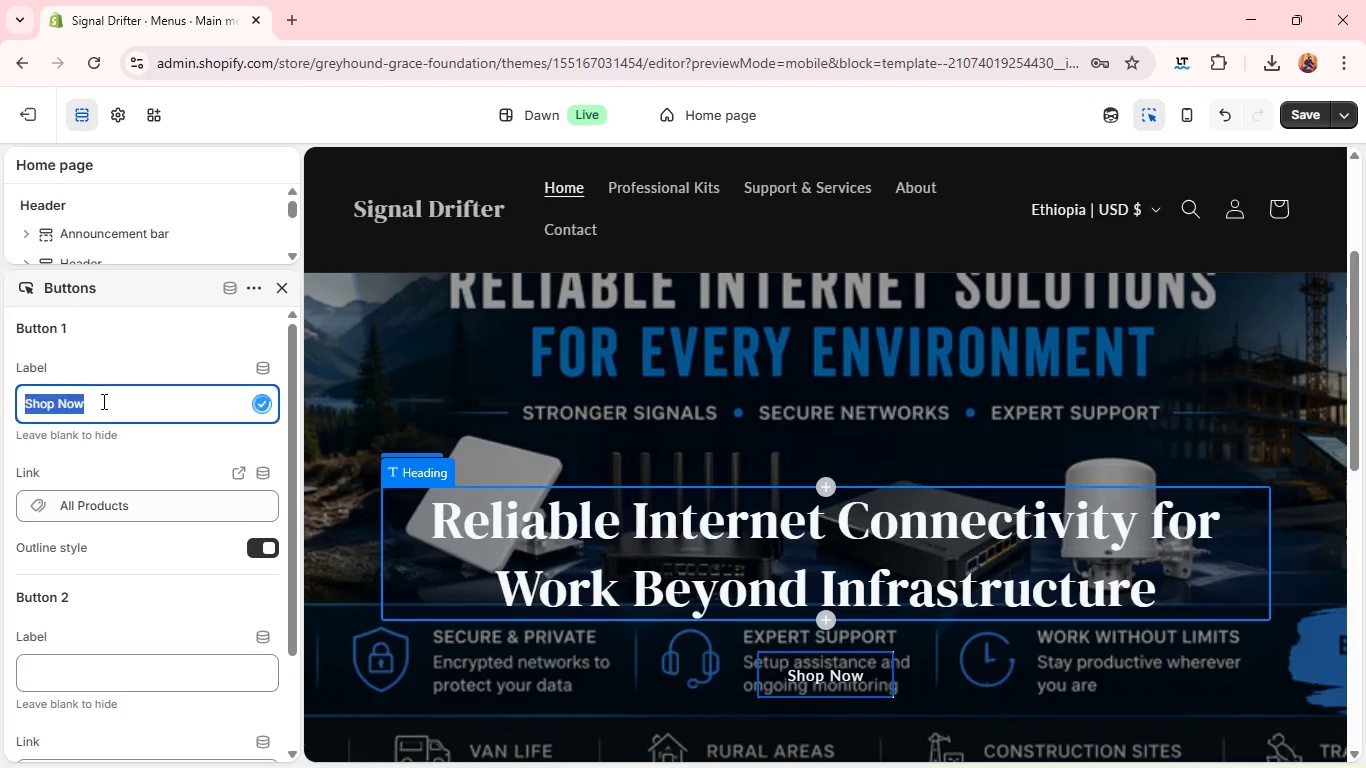 
triple_click([102, 401])
 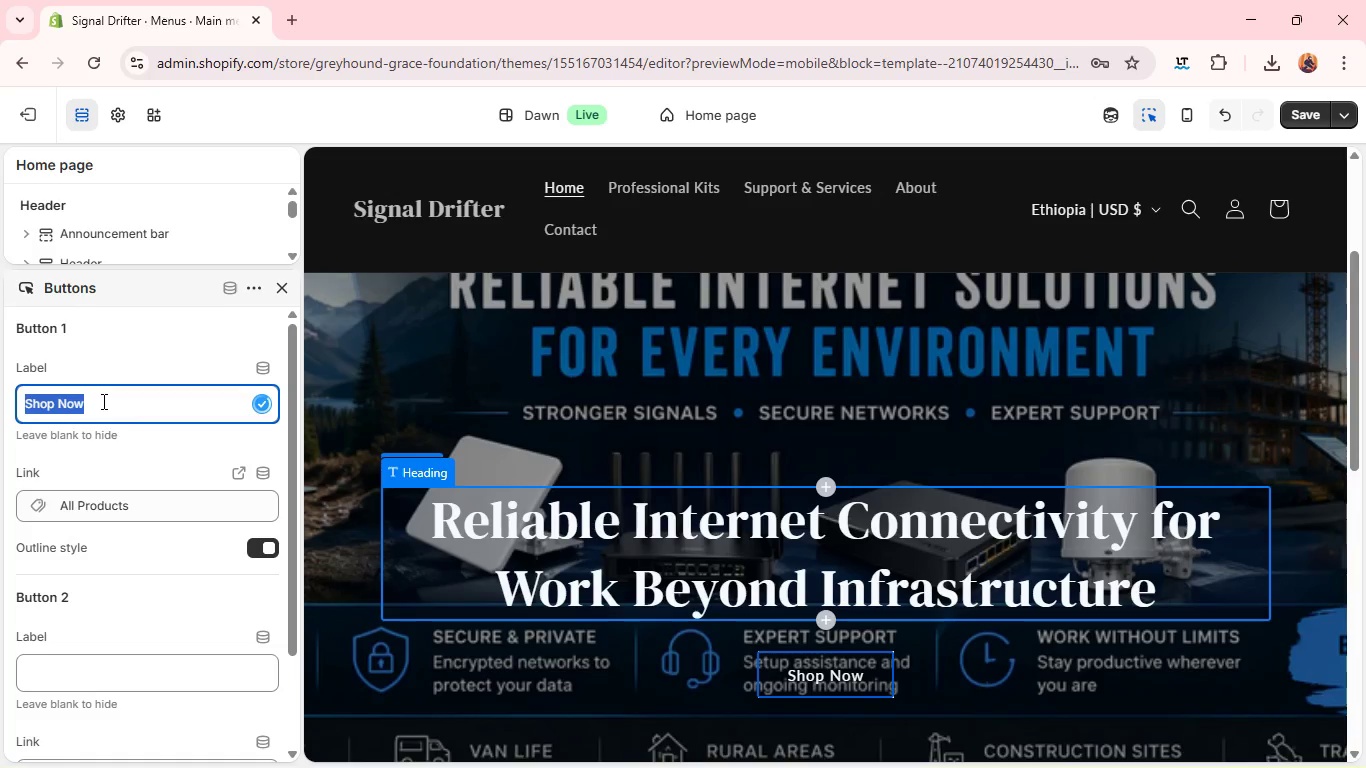 
triple_click([102, 401])
 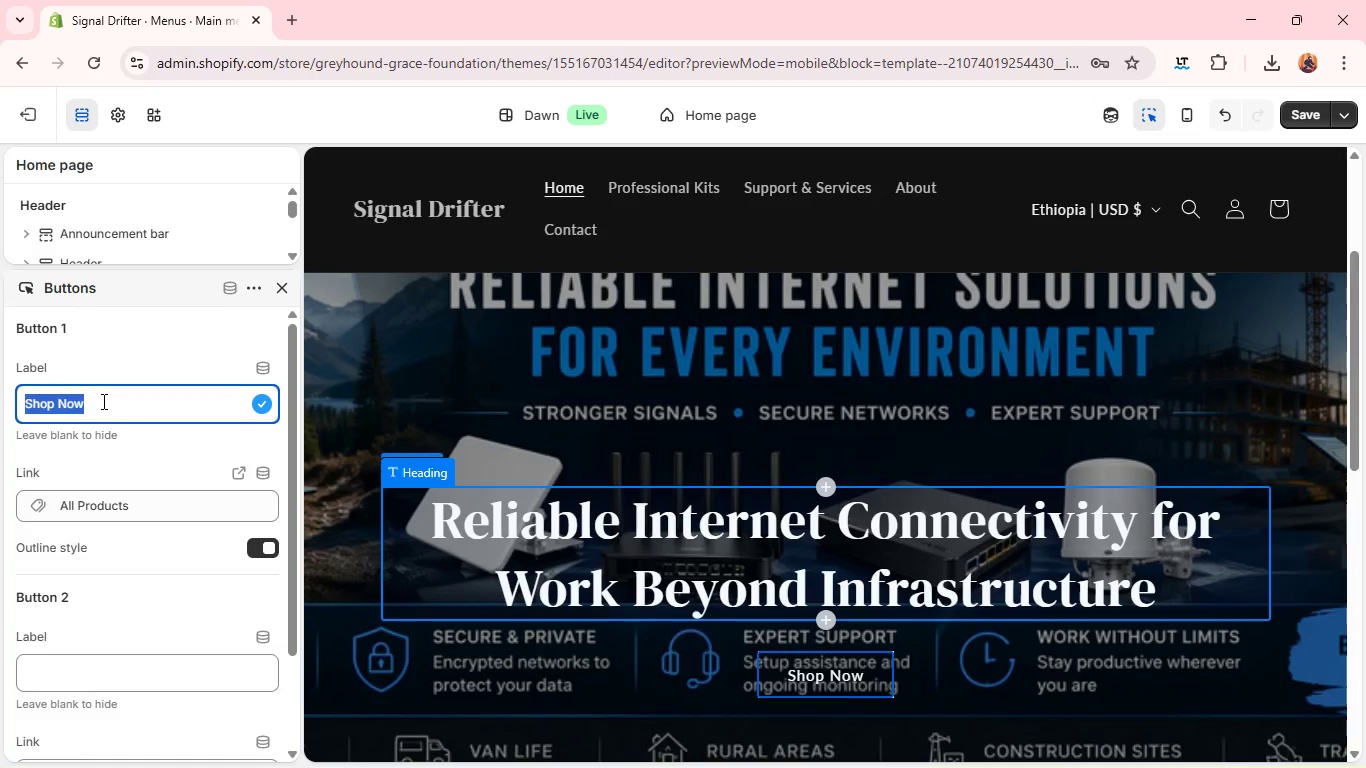 
type(Vew)
 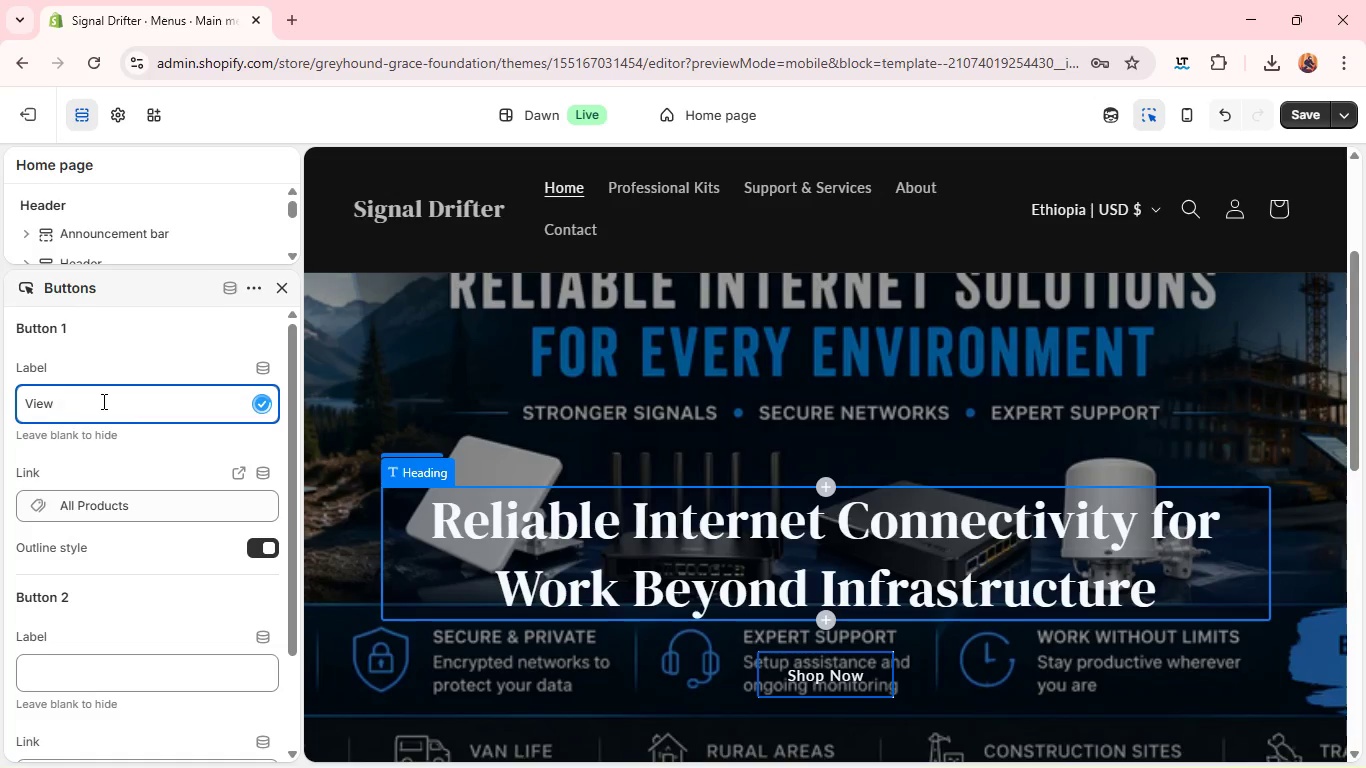 
key(Backspace)
key(Backspace)
key(Backspace)
key(Backspace)
type(Explor)
 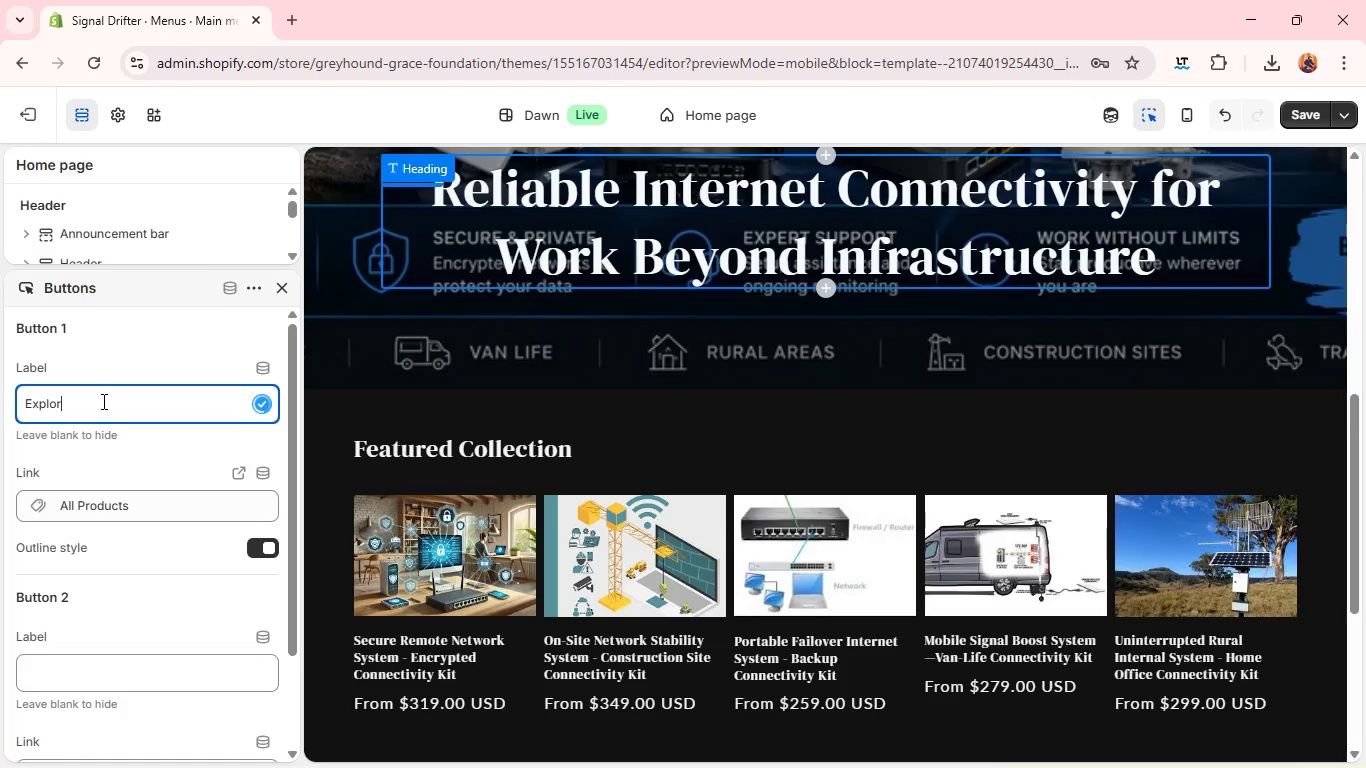 
key(E)
 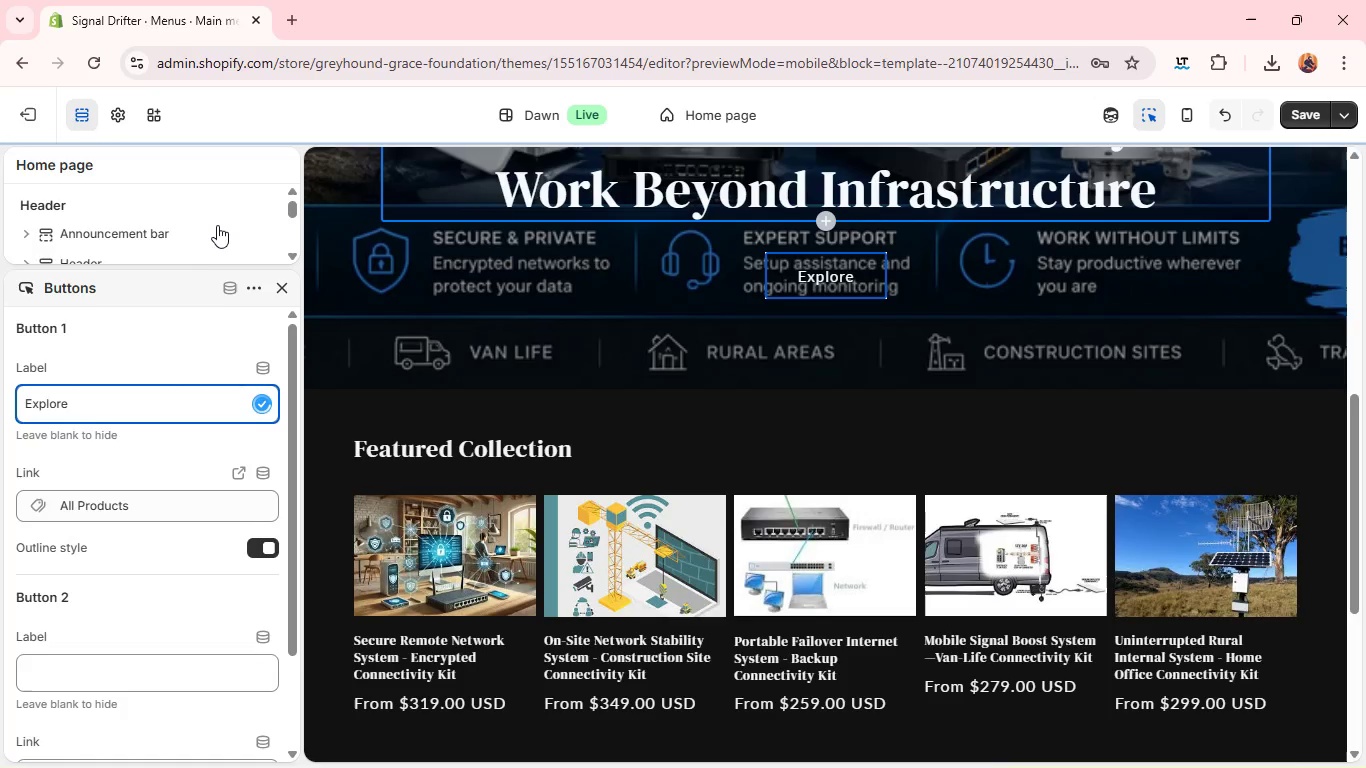 
left_click([219, 221])
 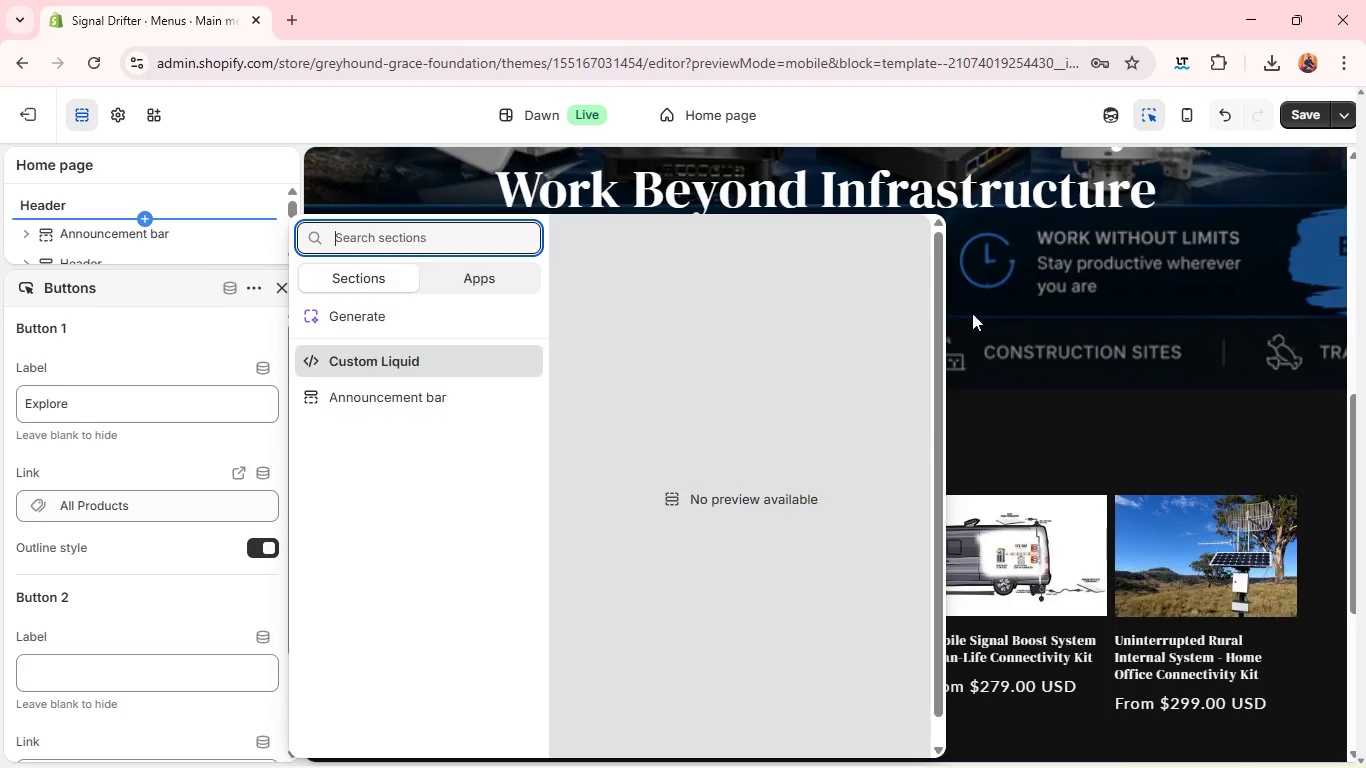 
left_click([1044, 346])
 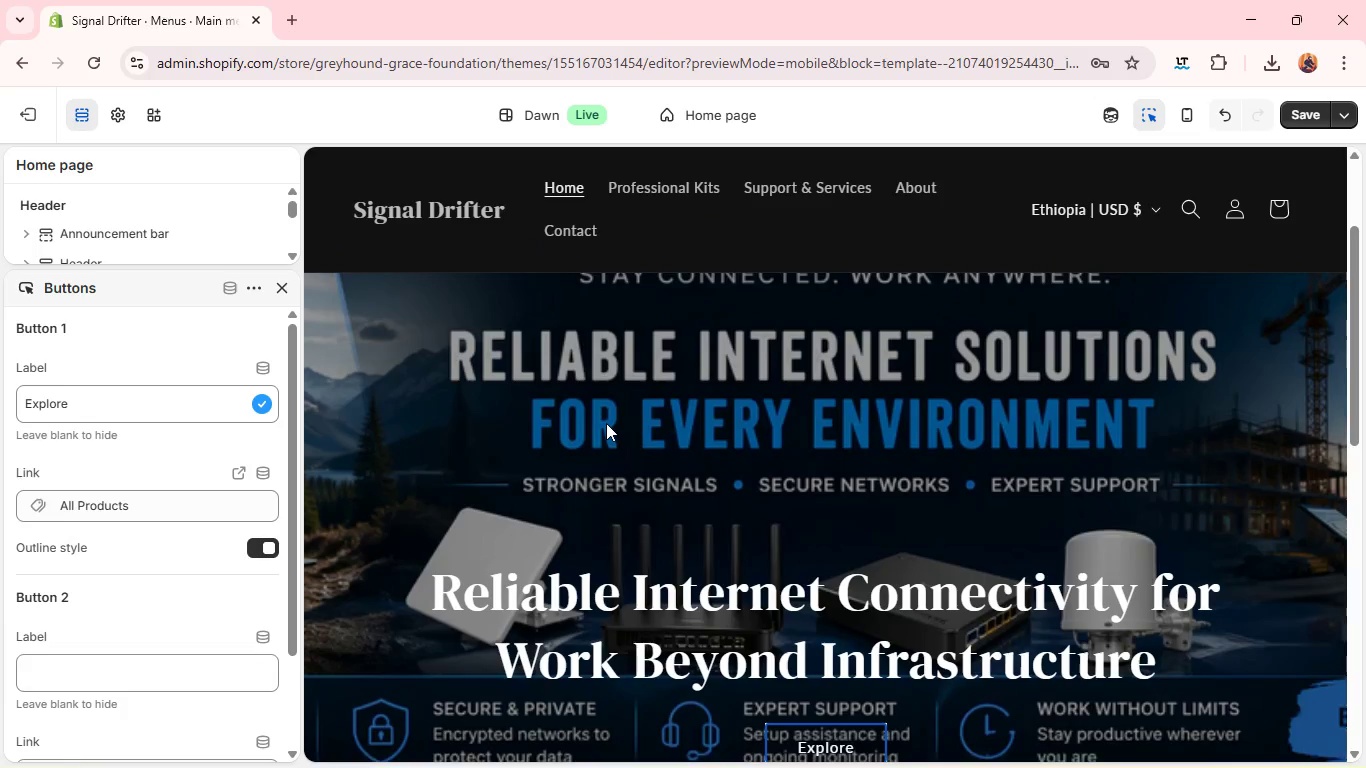 
wait(5.36)
 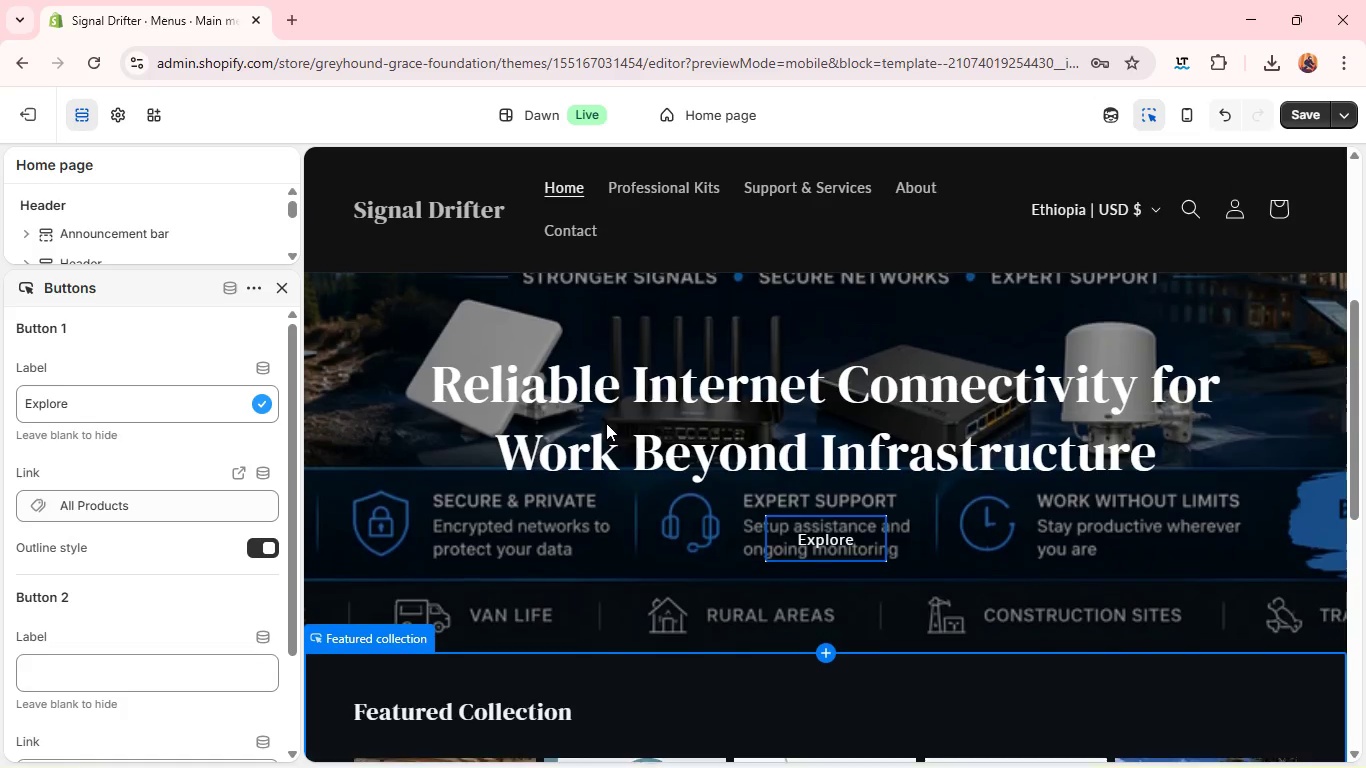 
left_click([588, 589])
 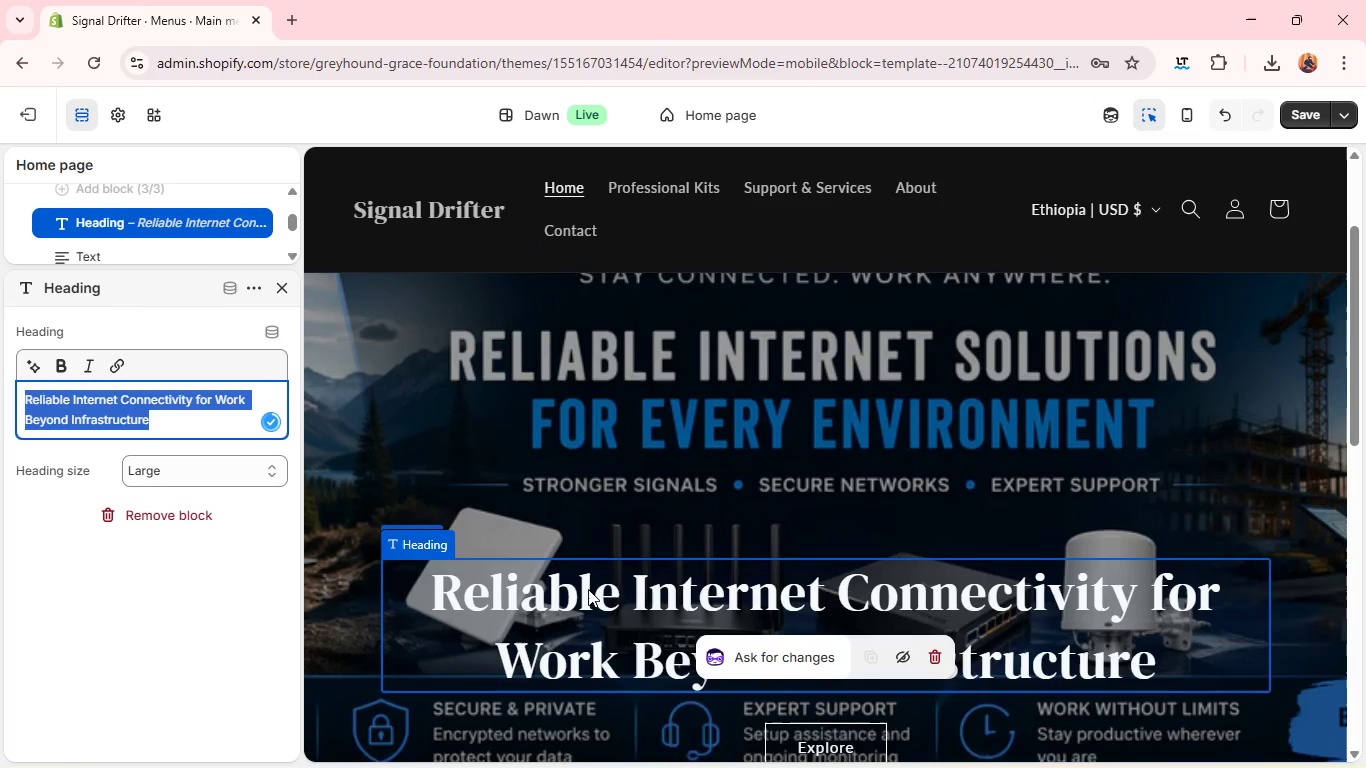 
key(Backspace)
 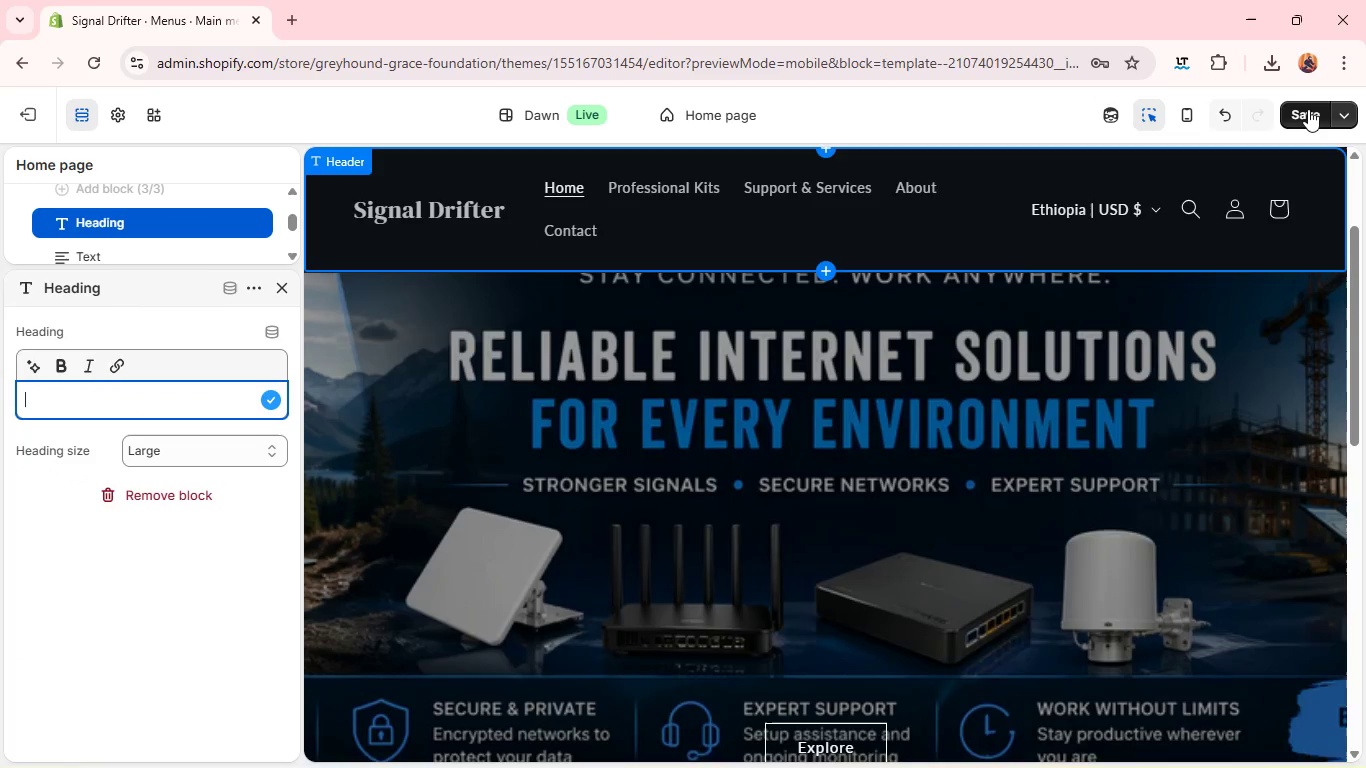 
left_click([1308, 109])
 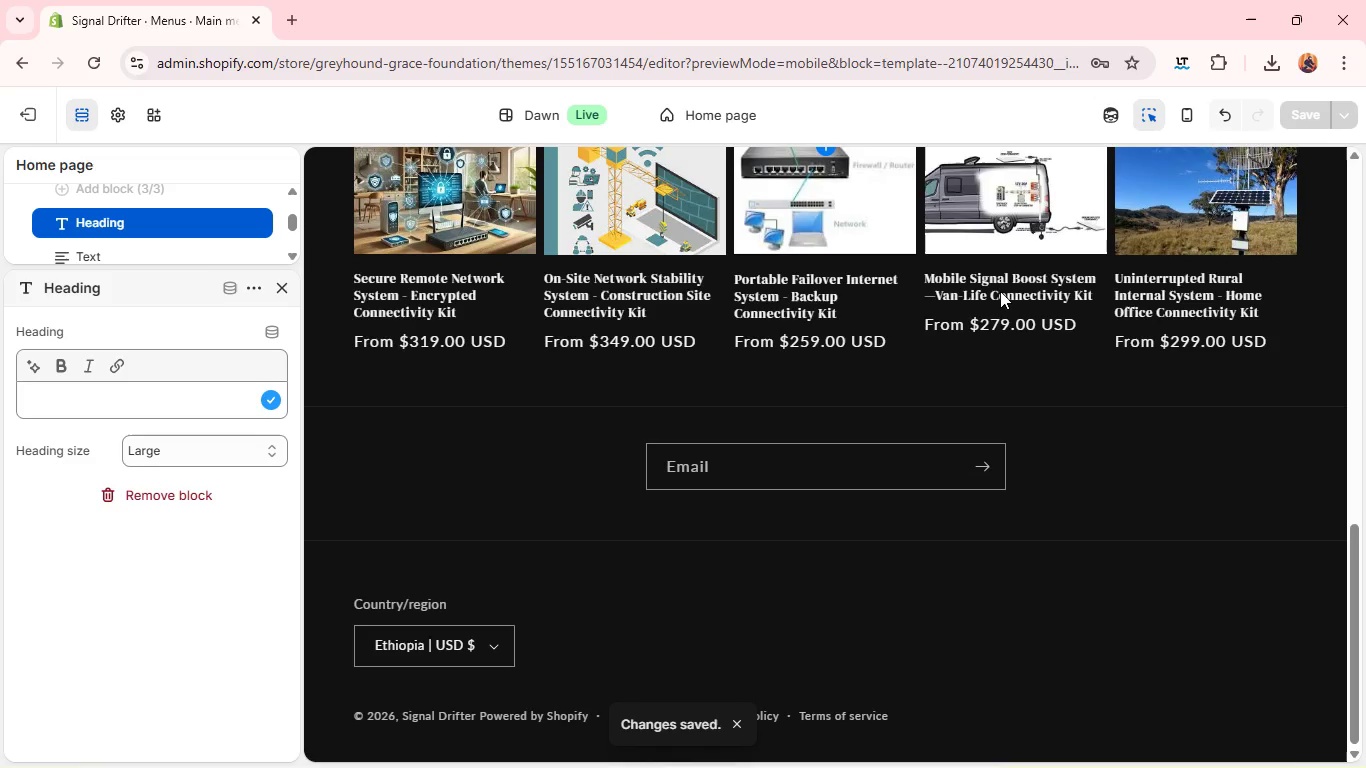 
wait(11.94)
 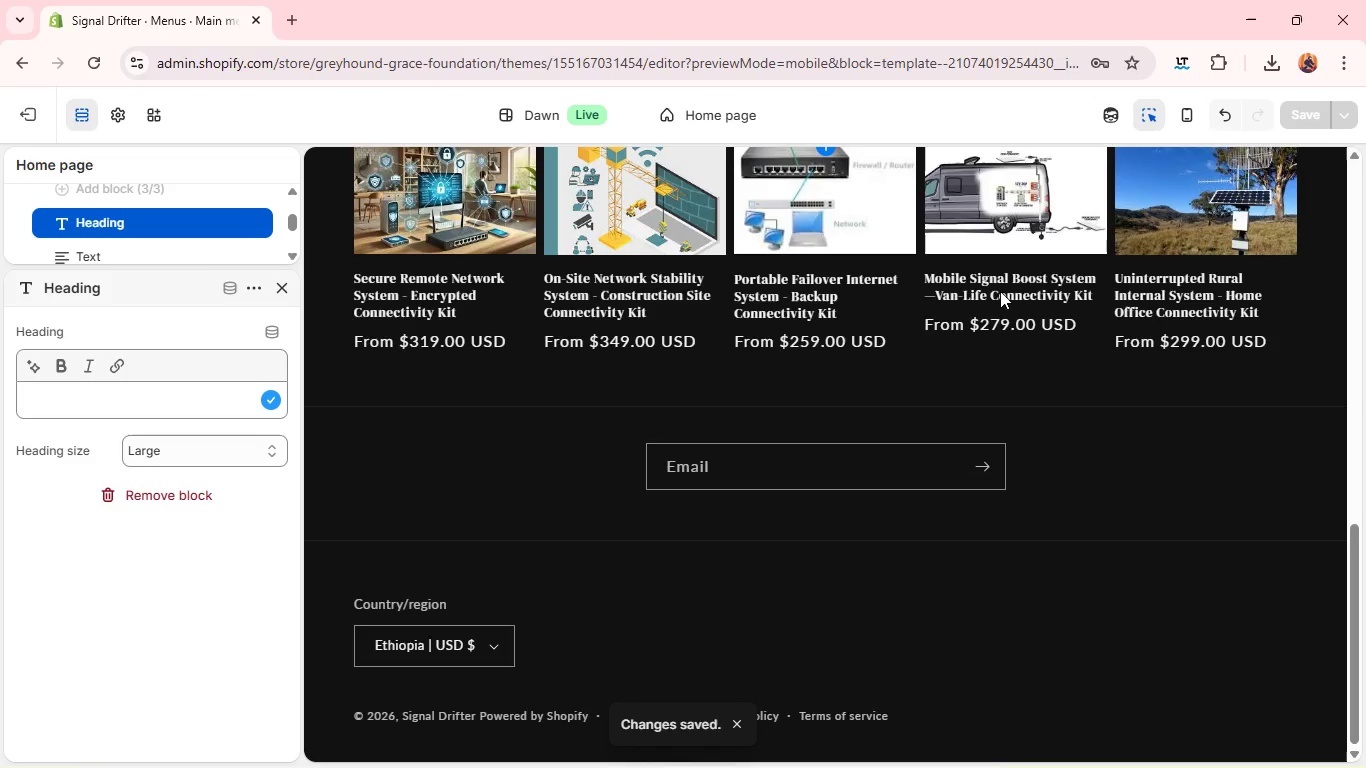 
left_click([284, 288])
 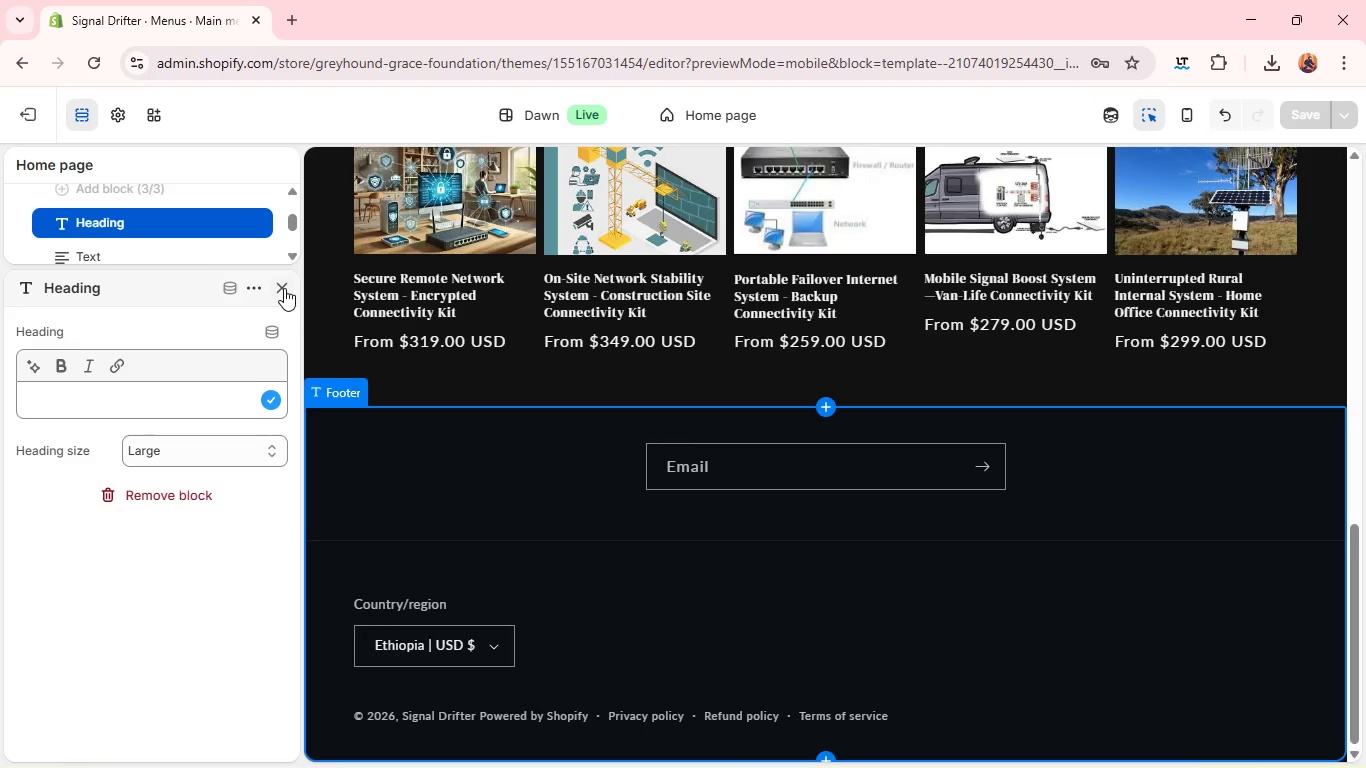 
mouse_move([165, 540])
 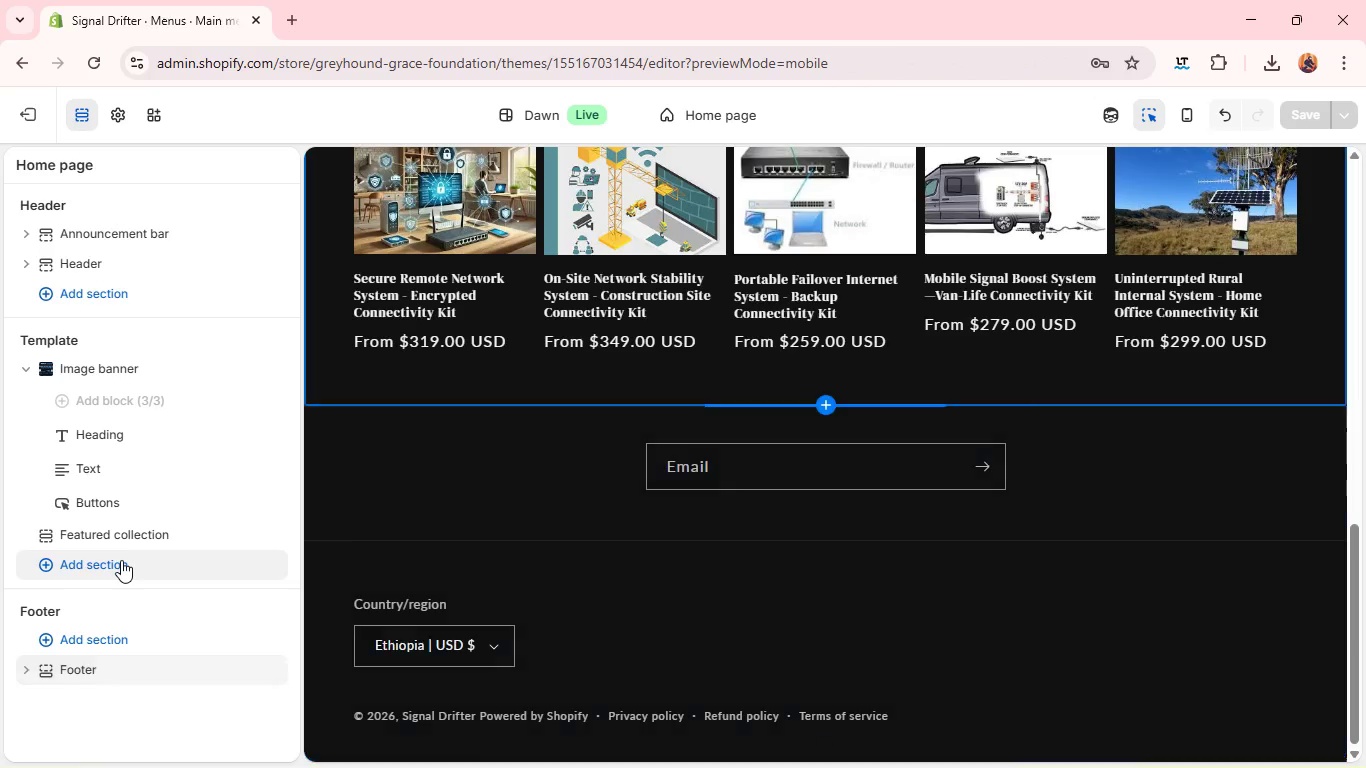 
left_click([121, 560])
 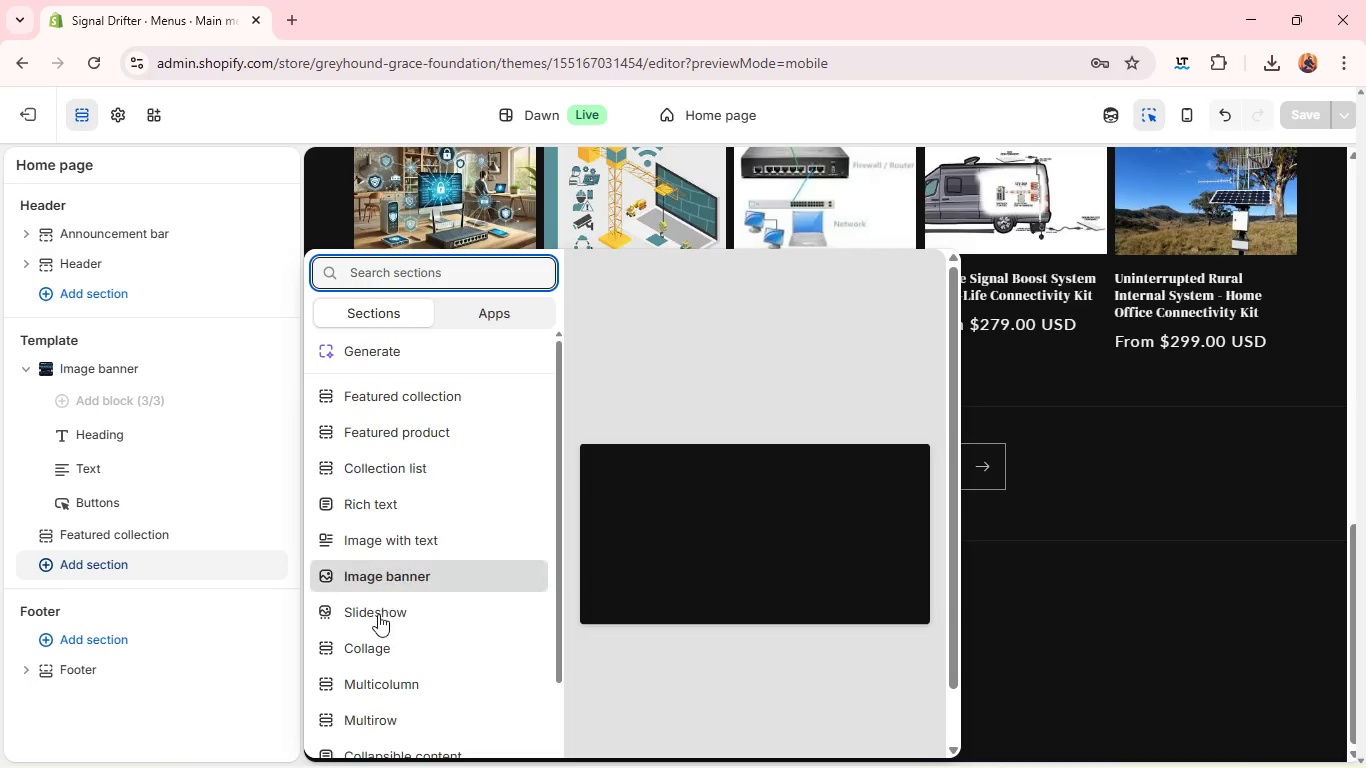 
left_click([366, 679])
 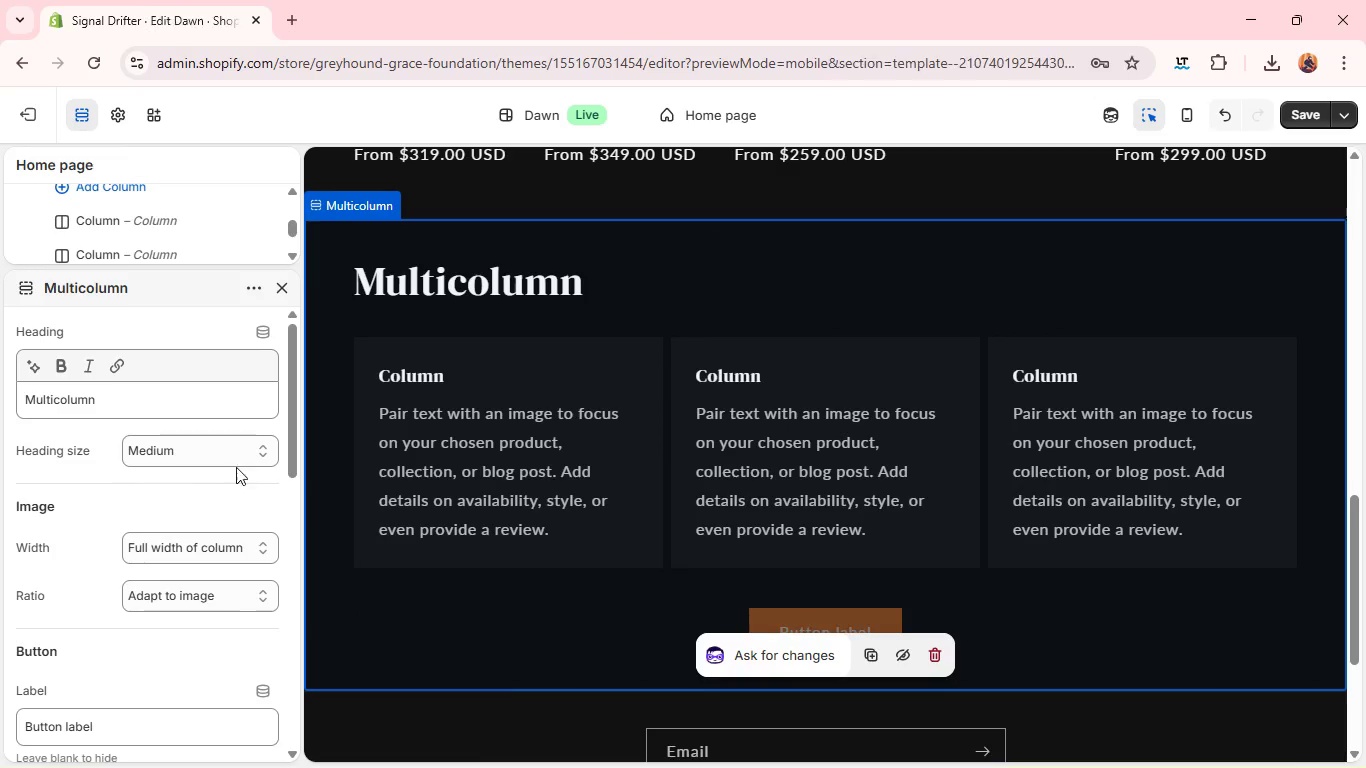 
wait(5.34)
 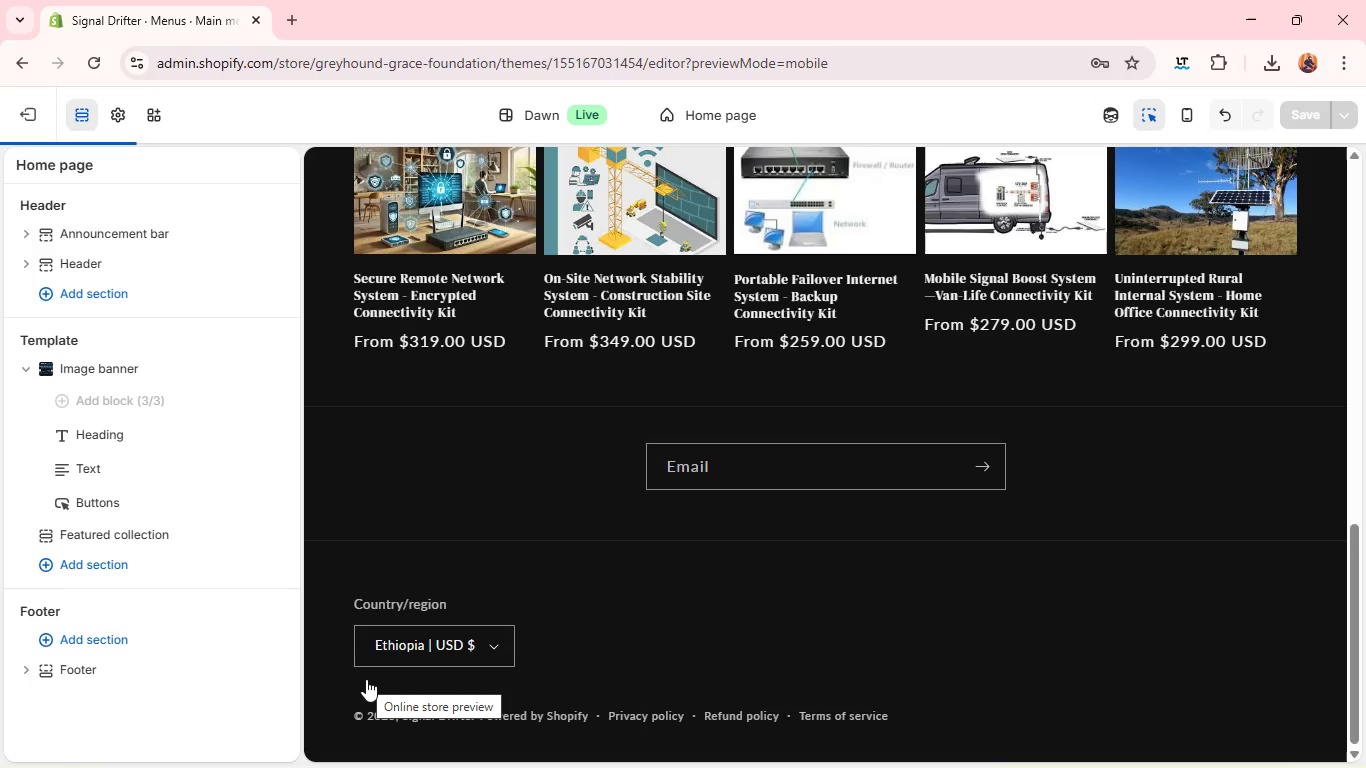 
double_click([206, 403])
 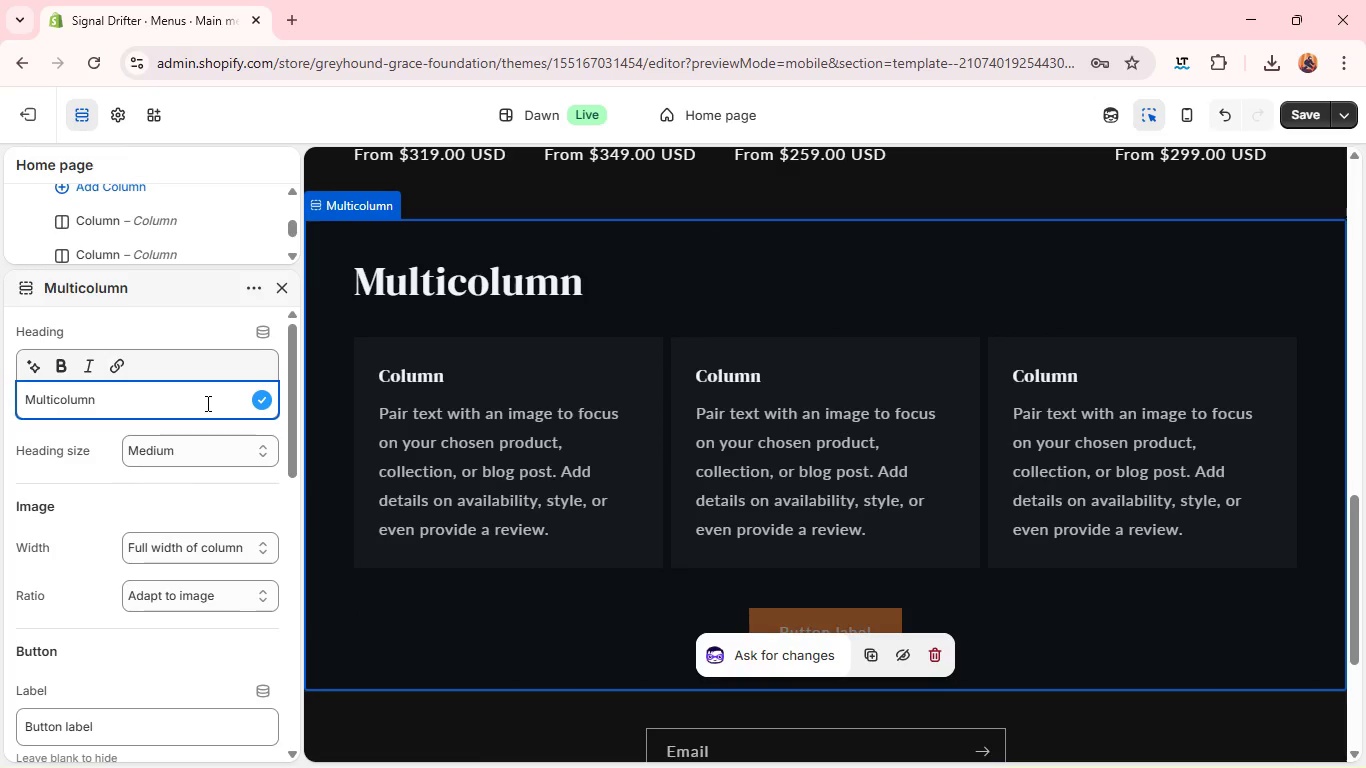 
hold_key(key=ShiftLeft, duration=0.69)
 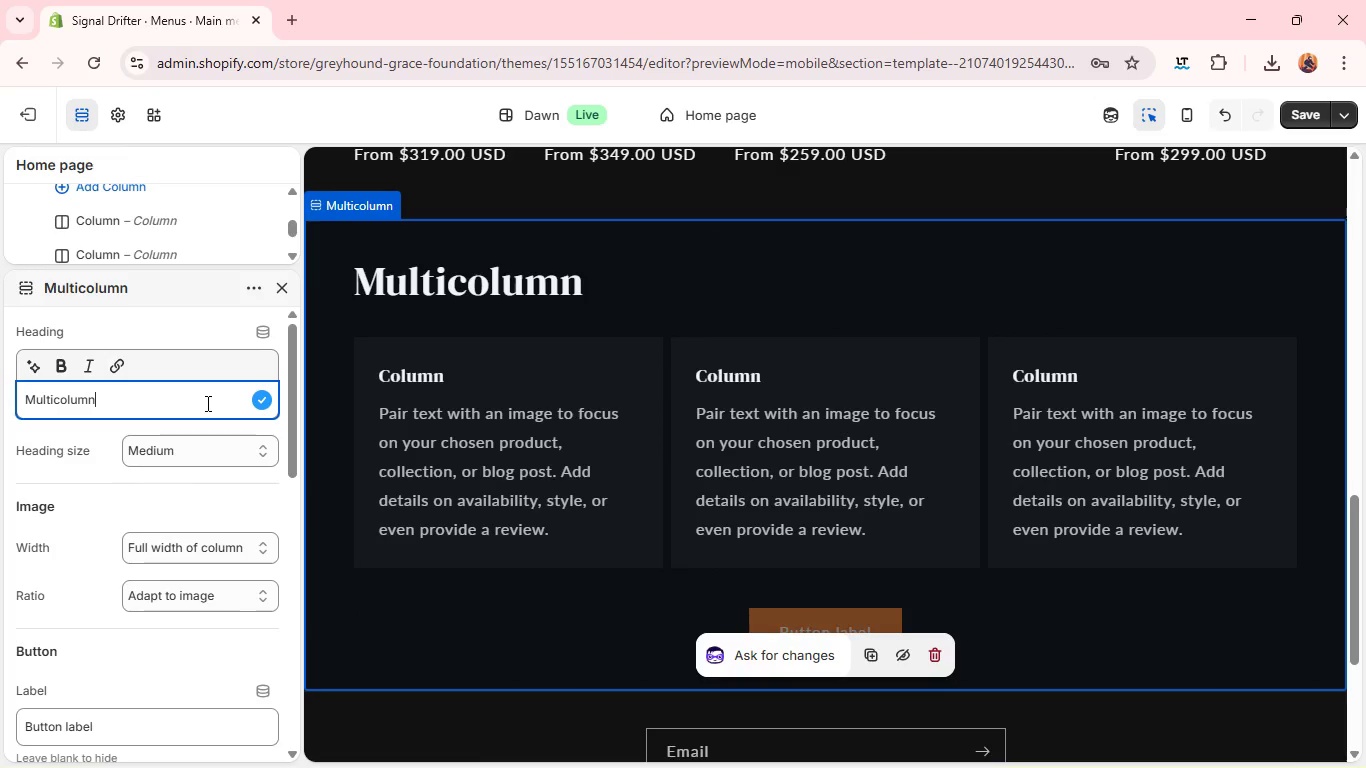 
double_click([206, 403])
 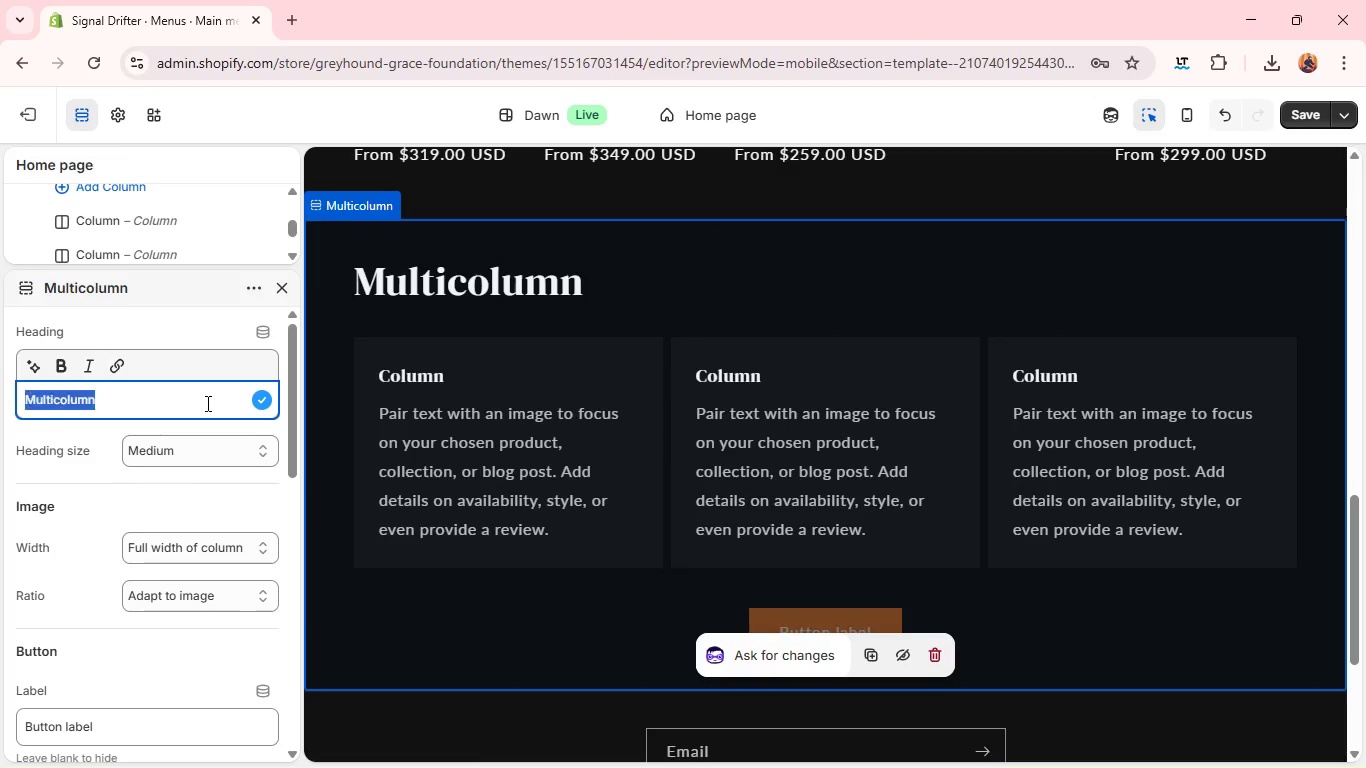 
triple_click([206, 403])
 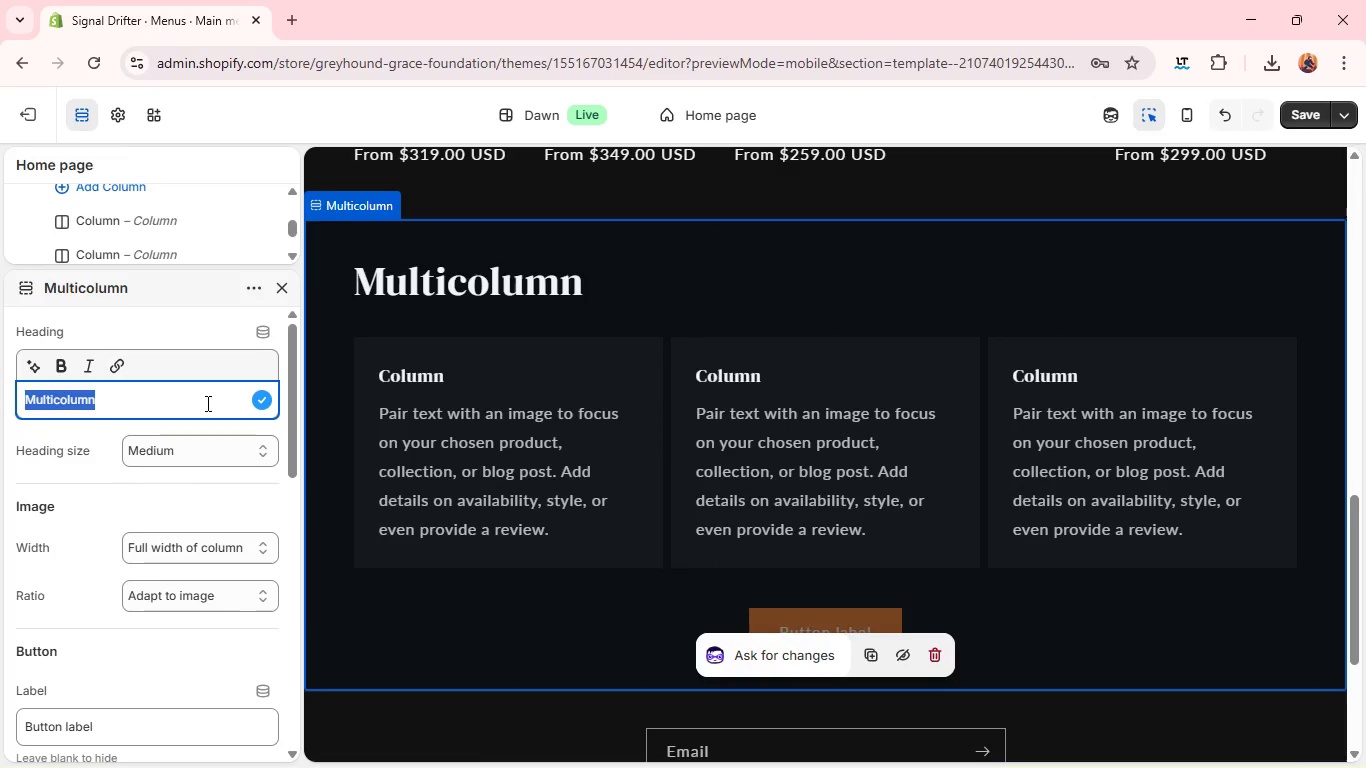 
triple_click([206, 403])
 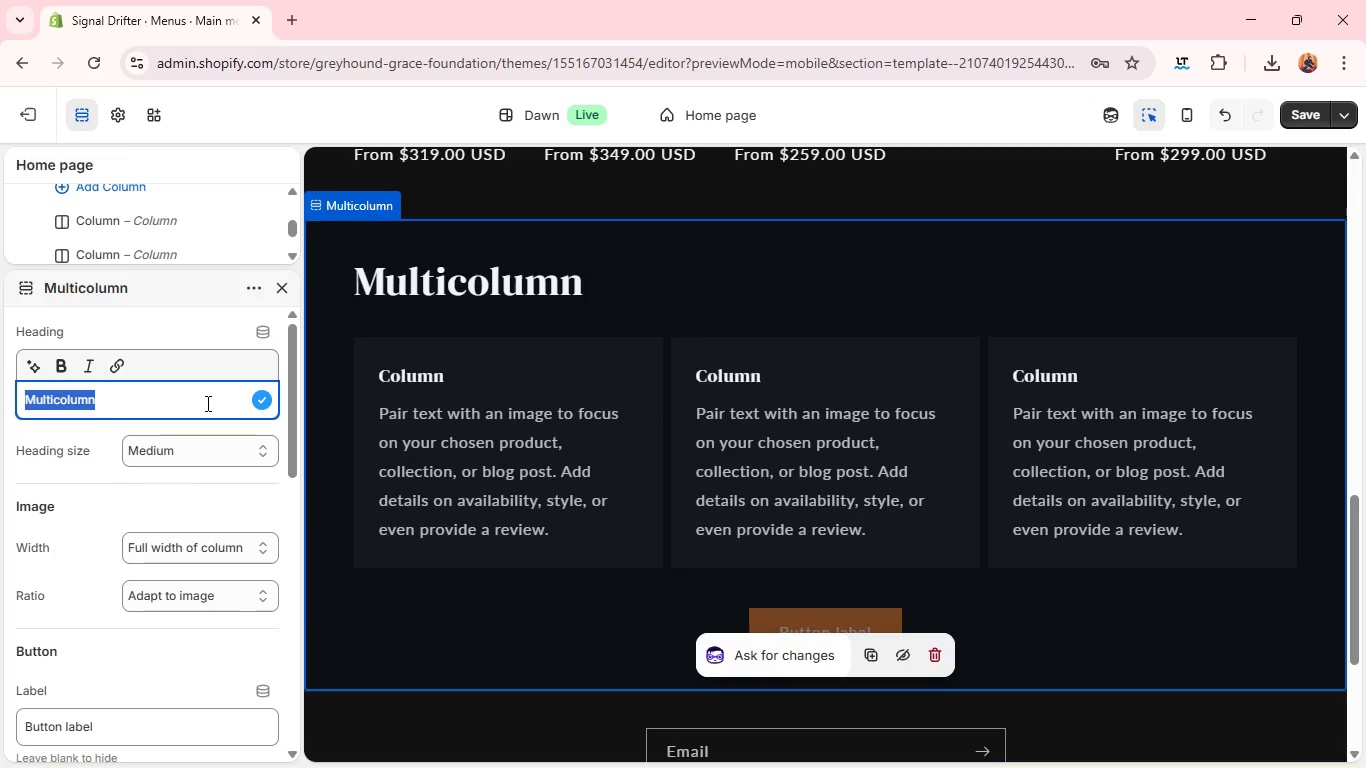 
type(engineered for real-World Connectivi)
 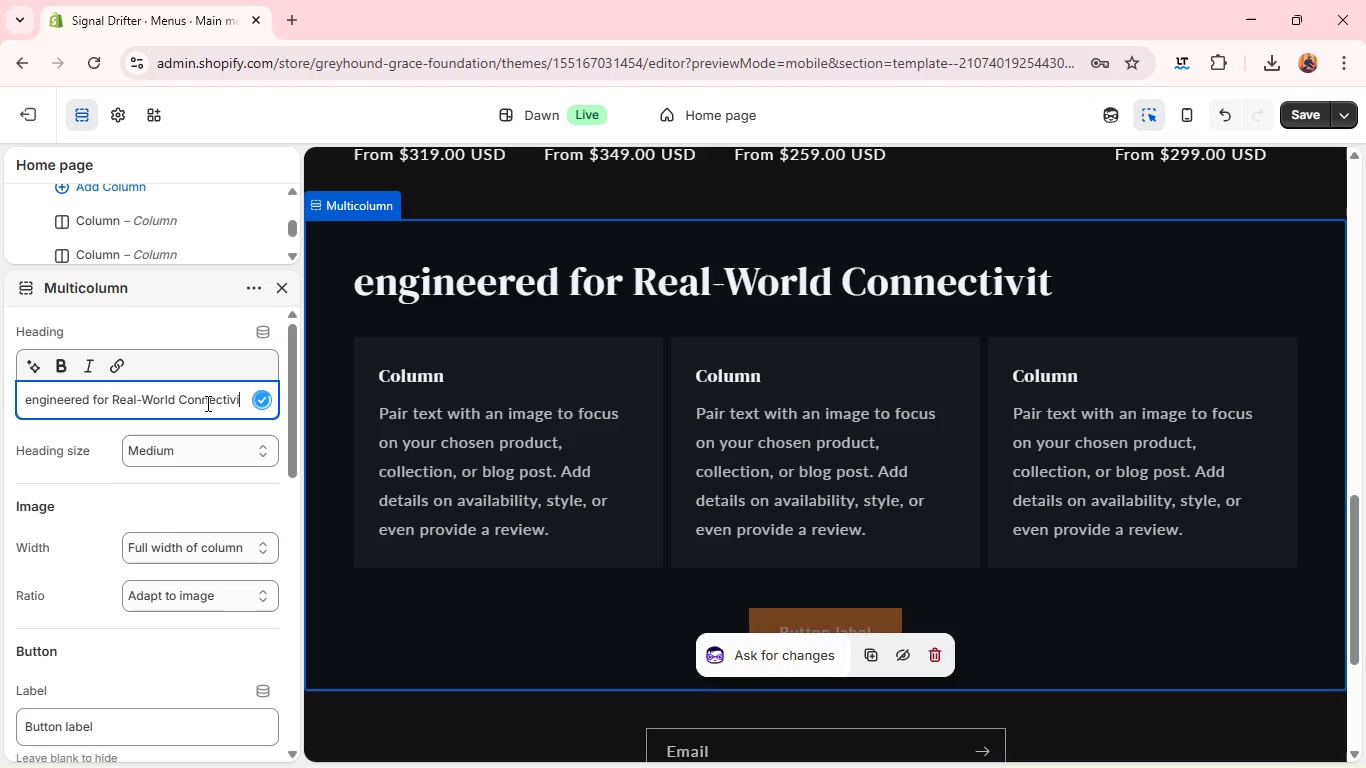 
 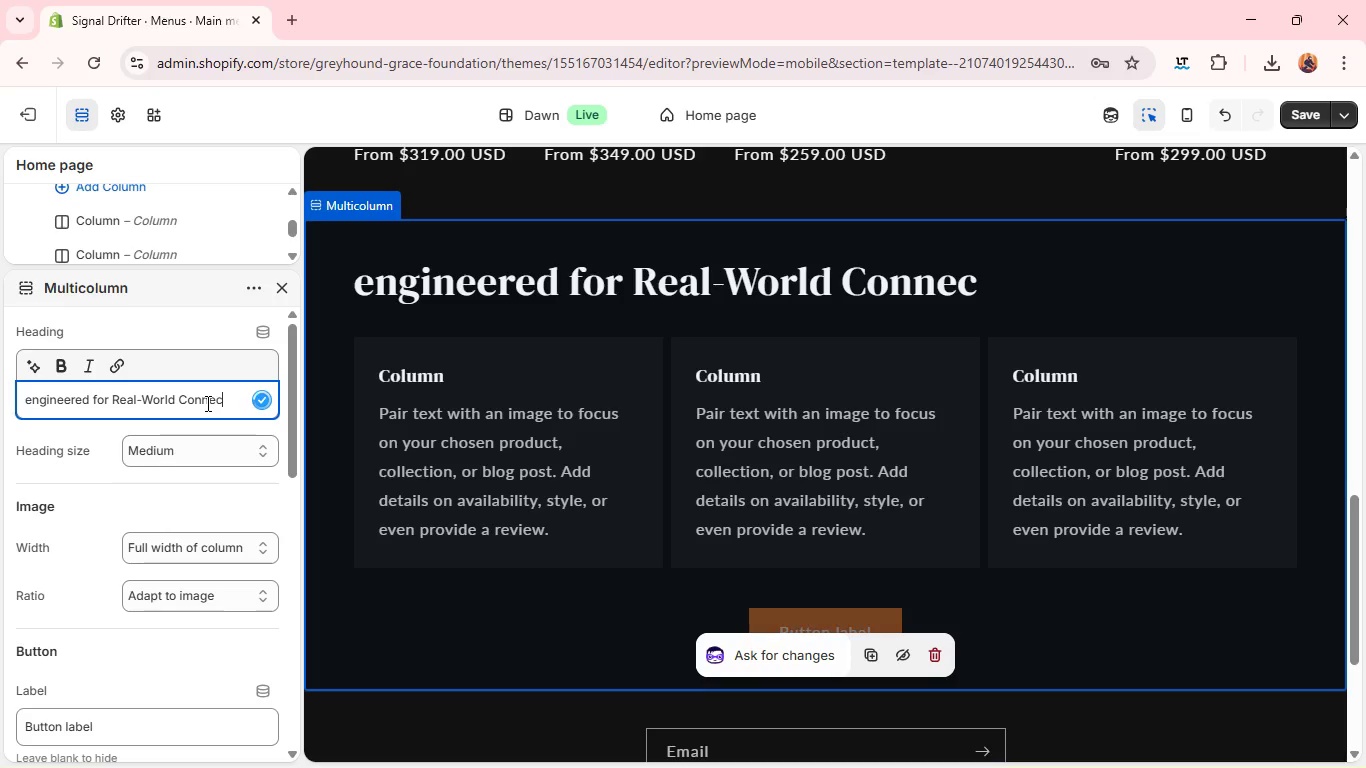 
type(ty )
 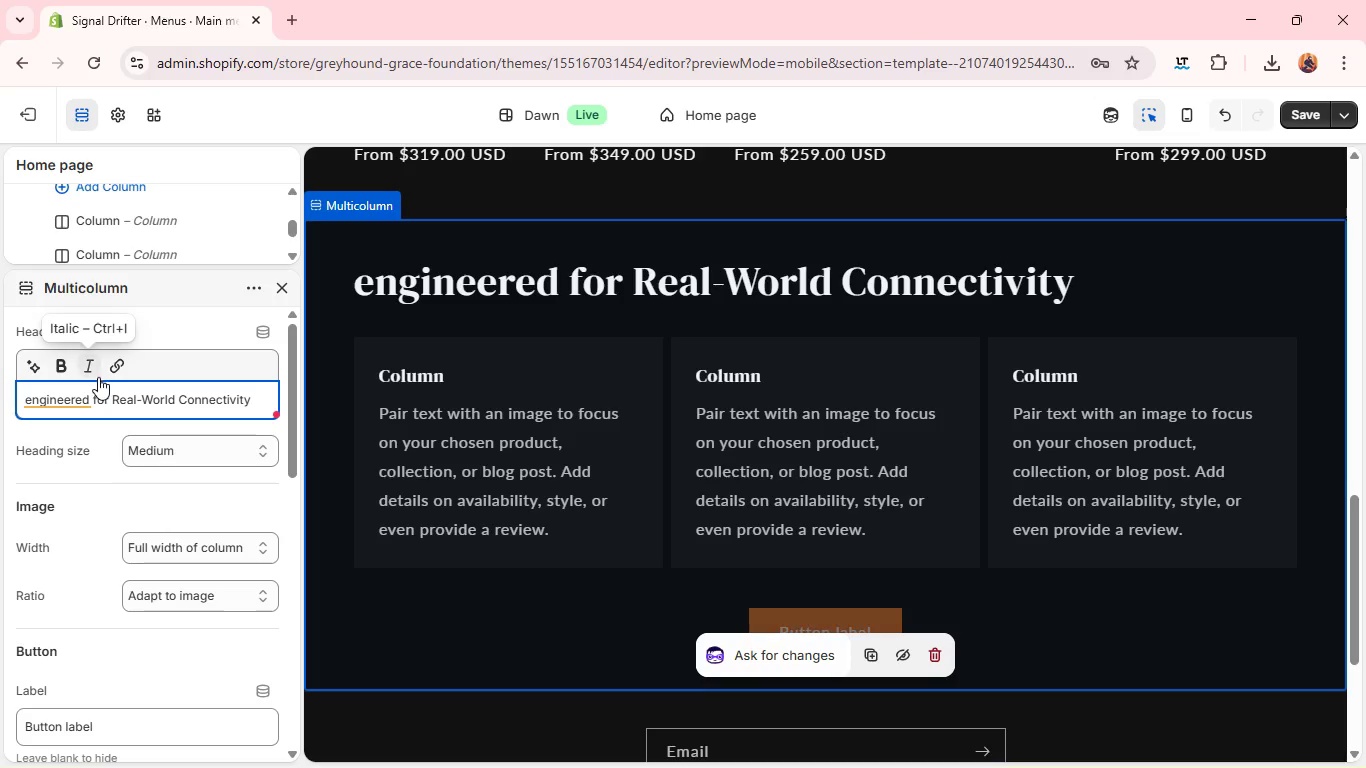 
left_click([70, 392])
 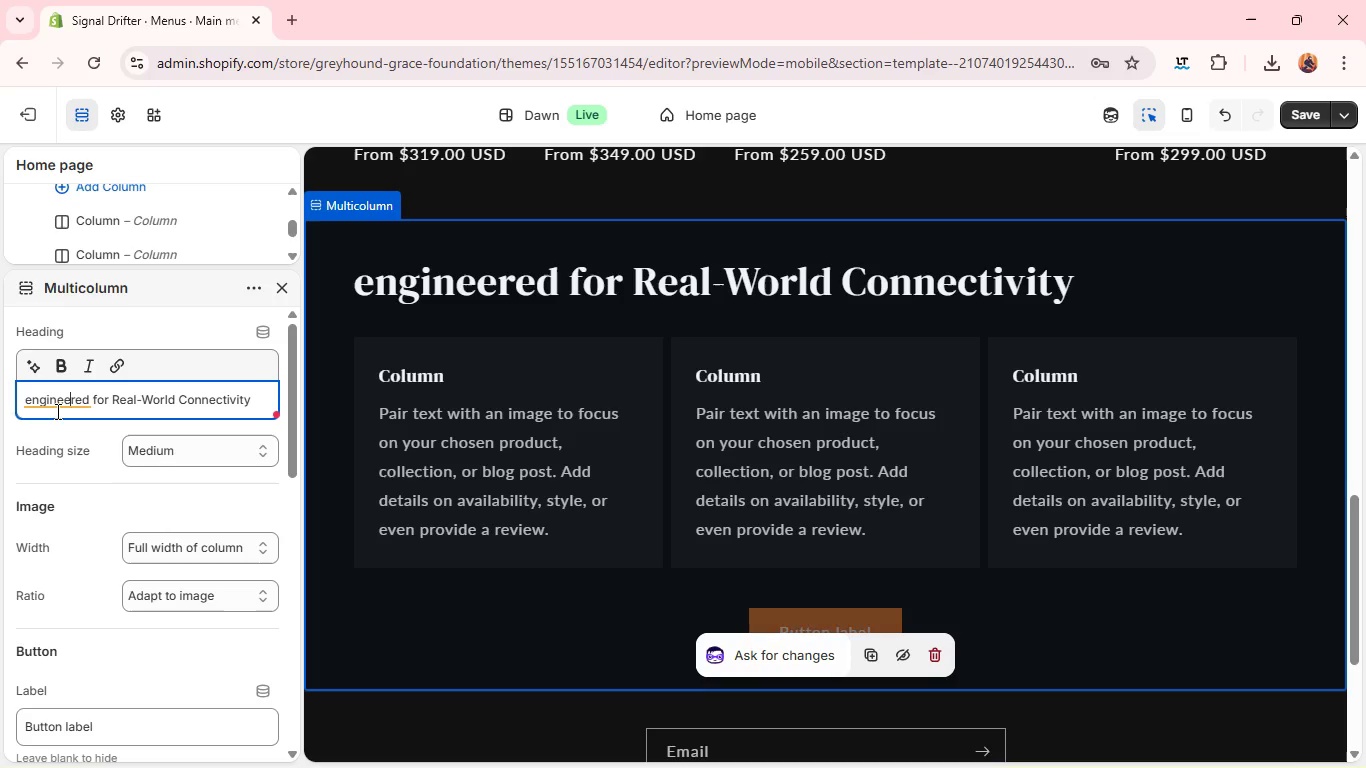 
left_click([55, 405])
 